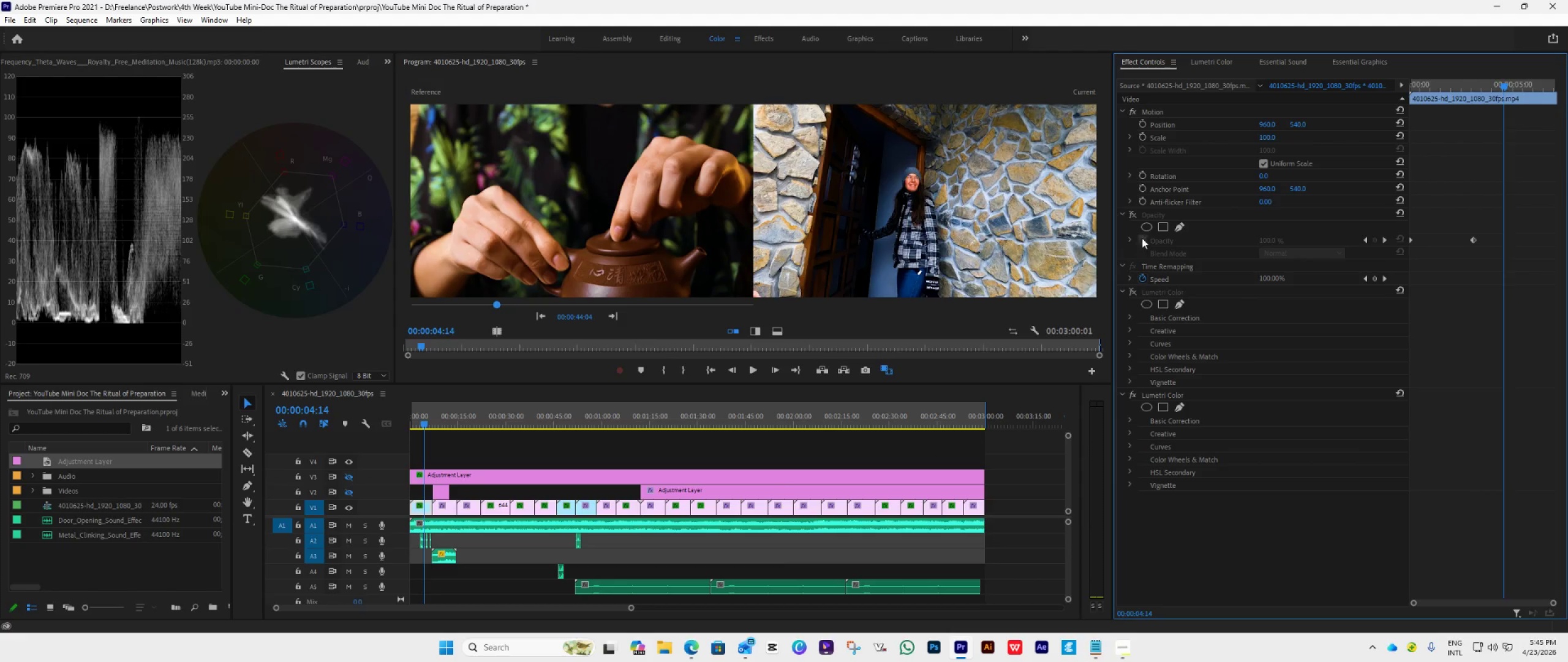 
left_click([1131, 211])
 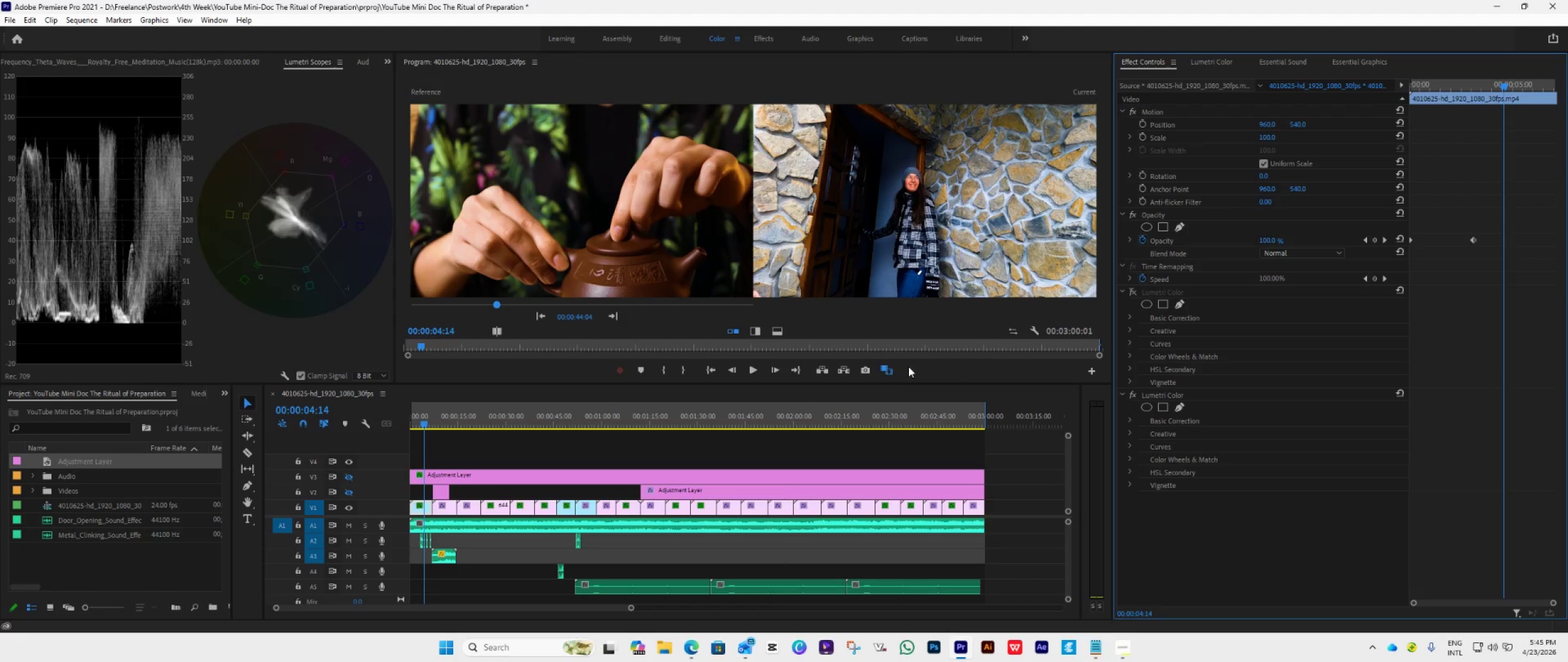 
left_click([889, 370])
 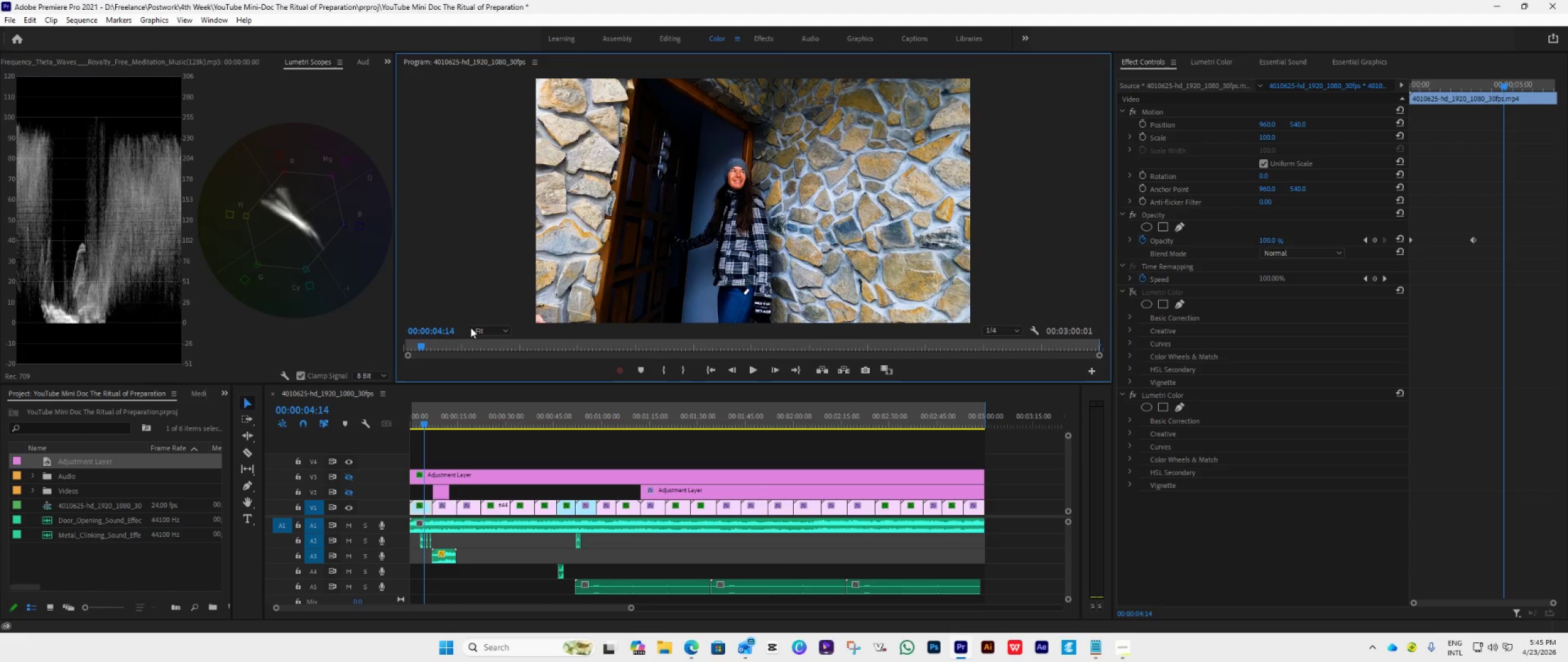 
left_click([478, 329])
 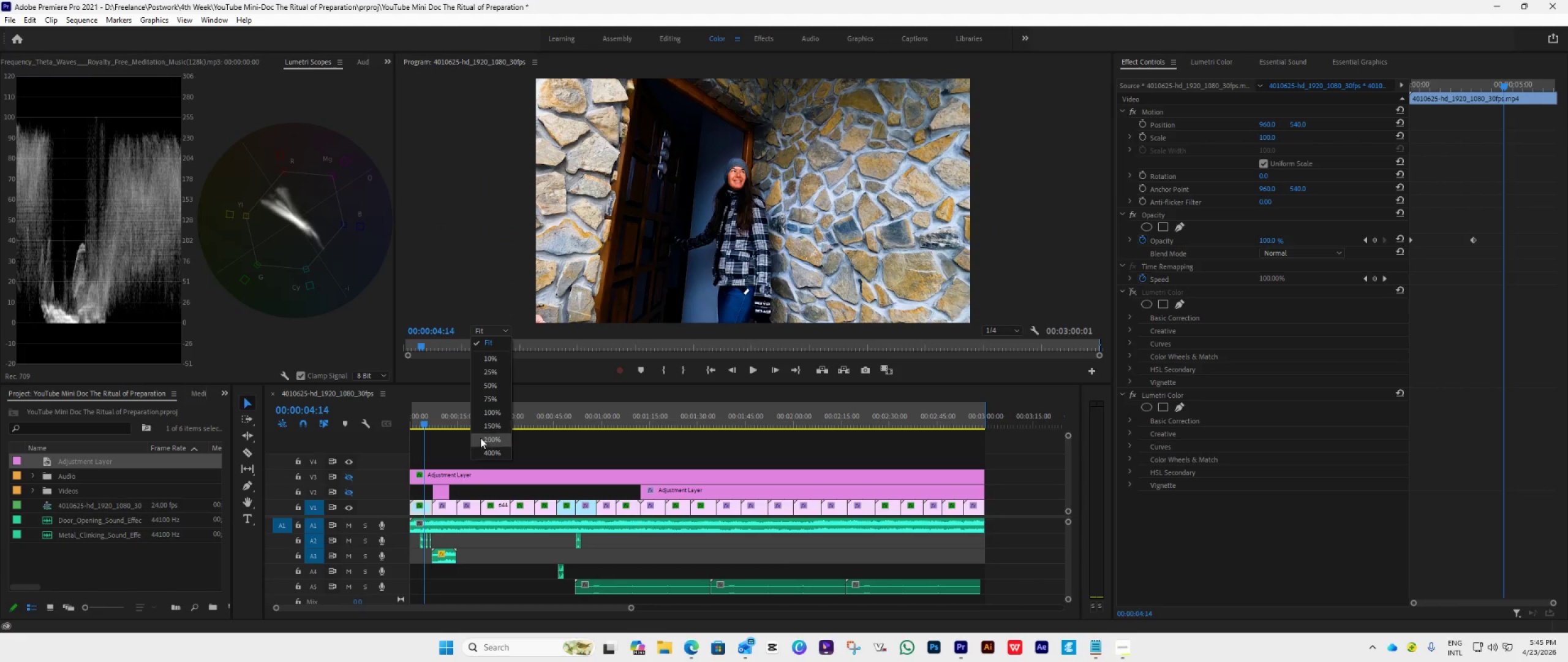 
left_click([491, 437])
 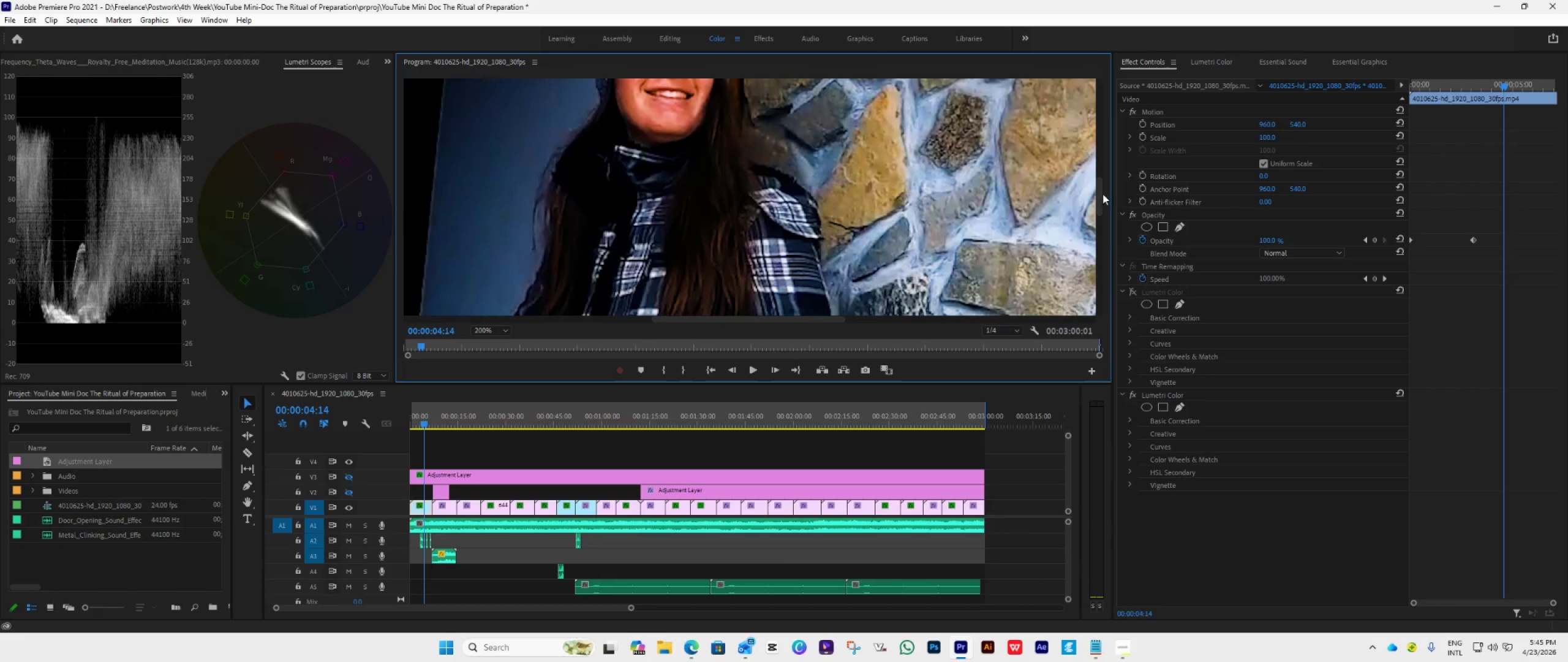 
left_click_drag(start_coordinate=[1099, 193], to_coordinate=[1098, 168])
 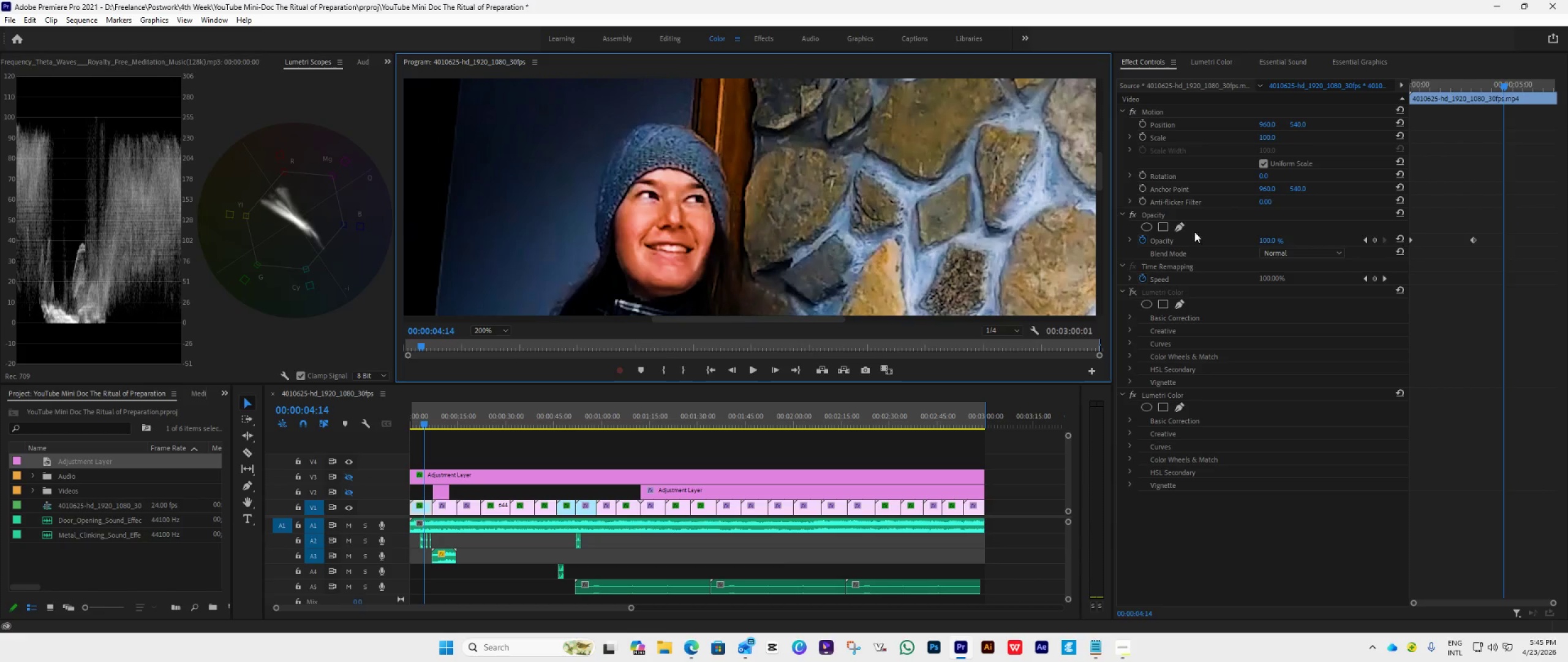 
left_click([1180, 224])
 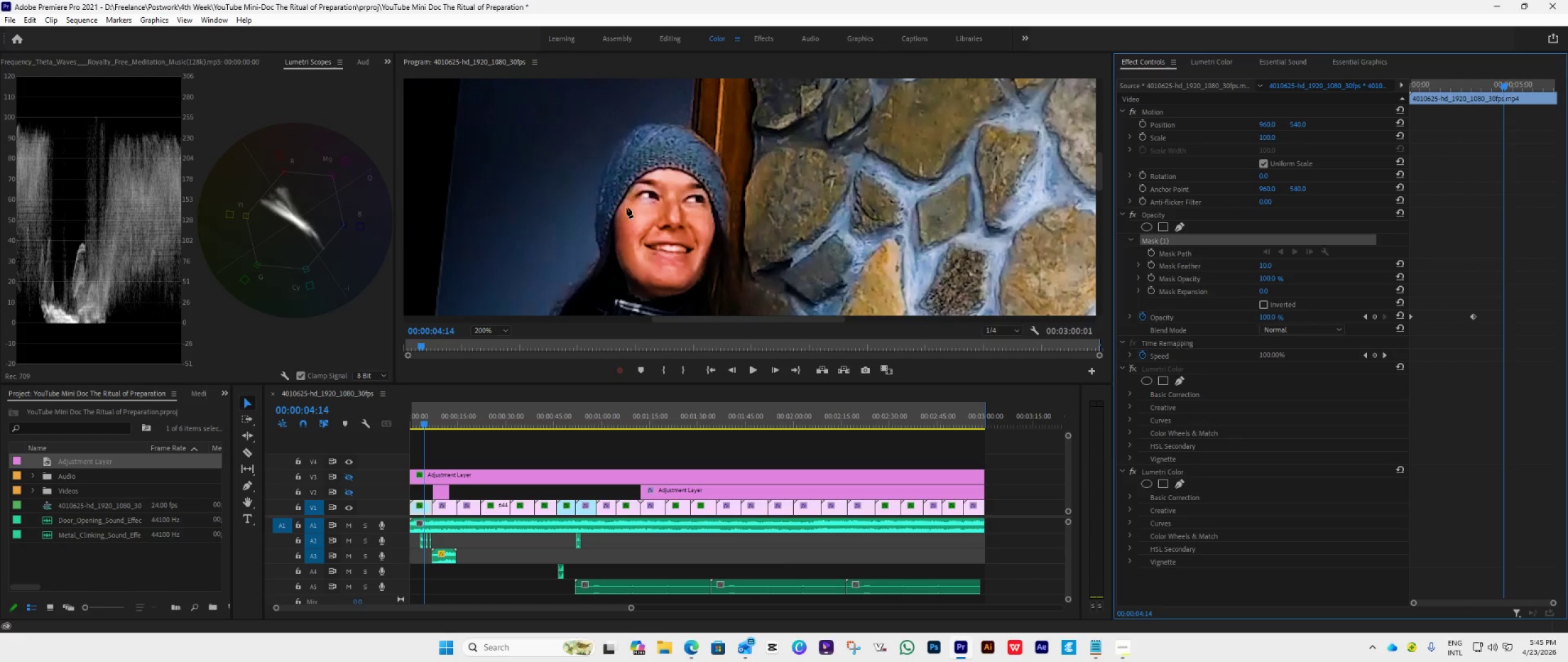 
left_click([627, 207])
 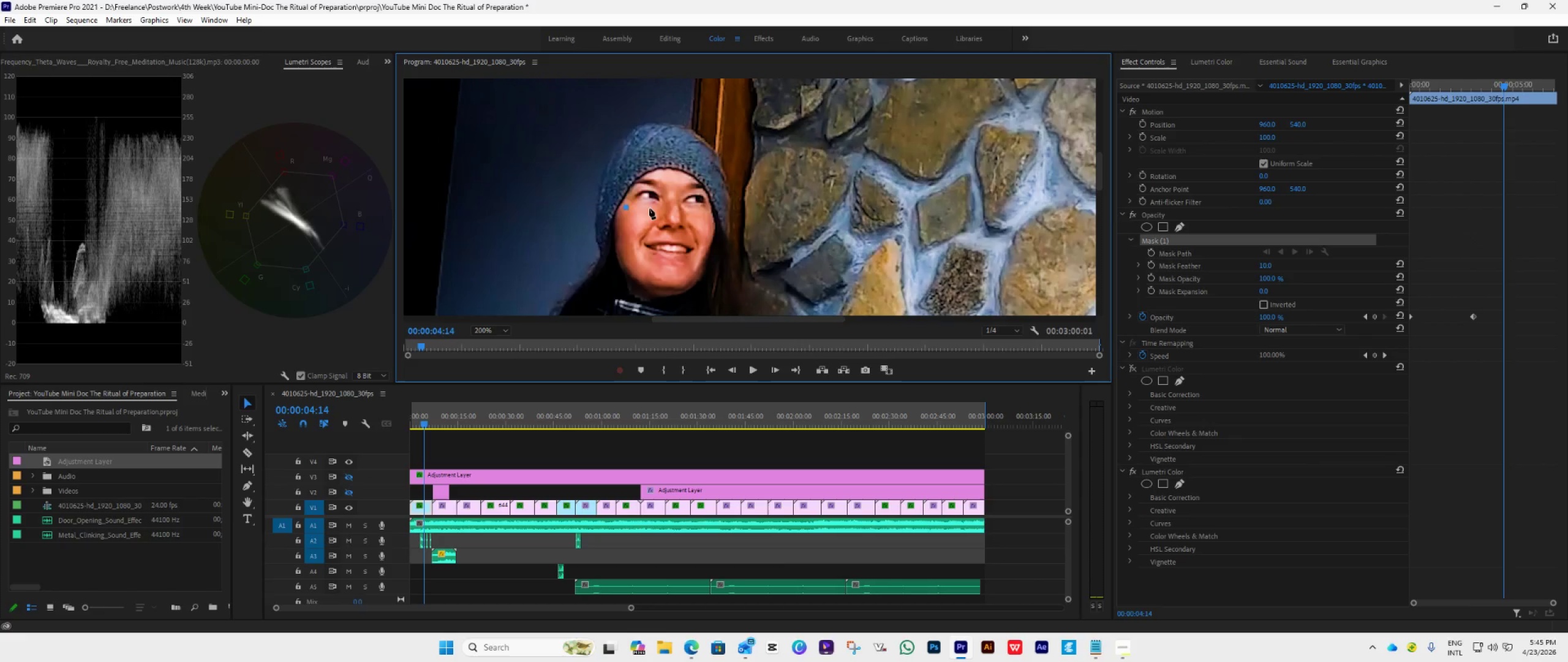 
left_click([651, 207])
 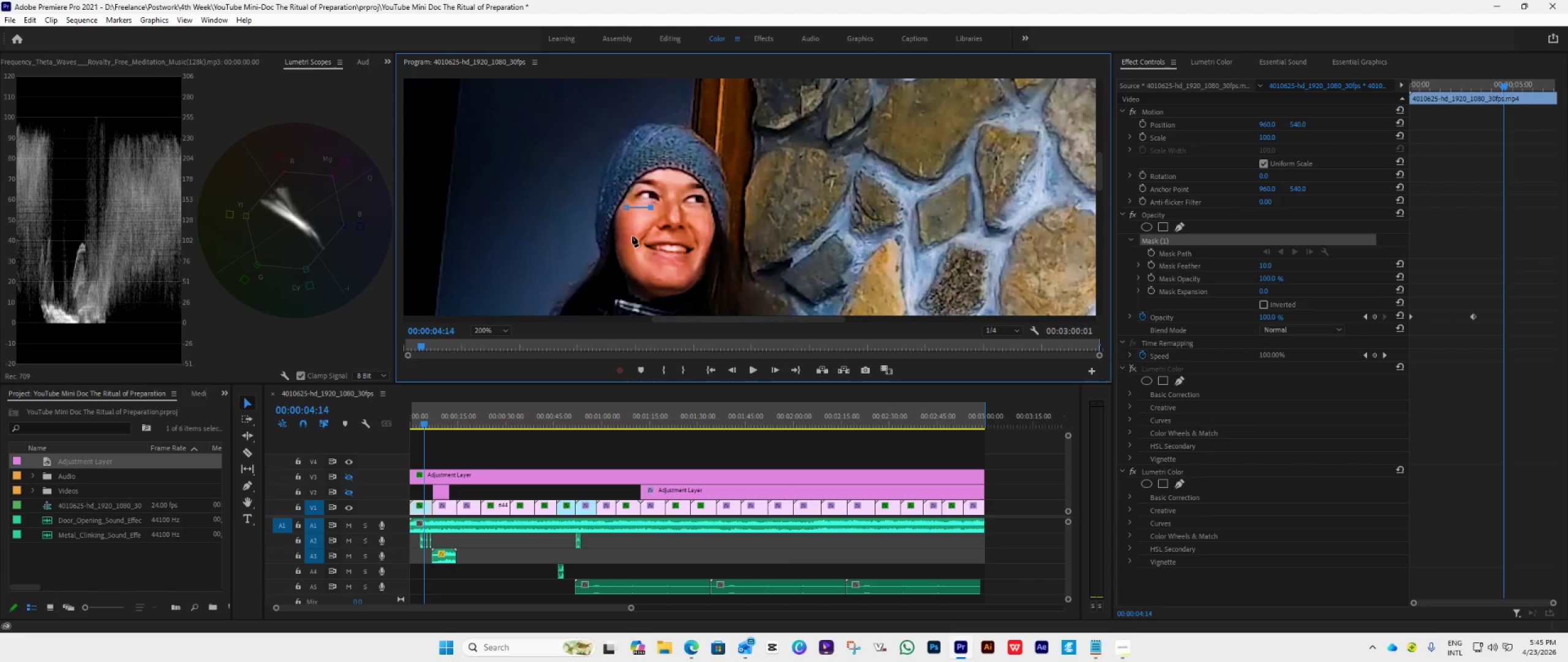 
left_click([632, 236])
 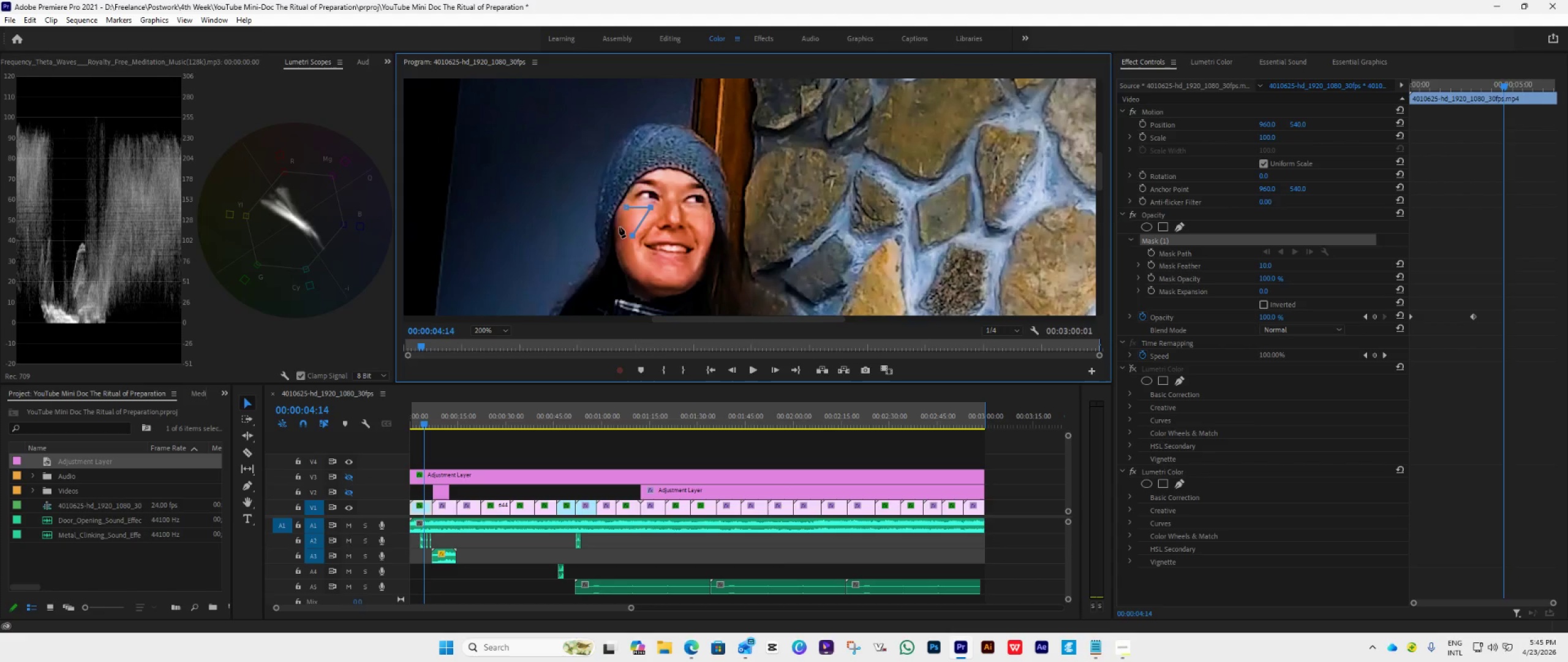 
left_click([621, 226])
 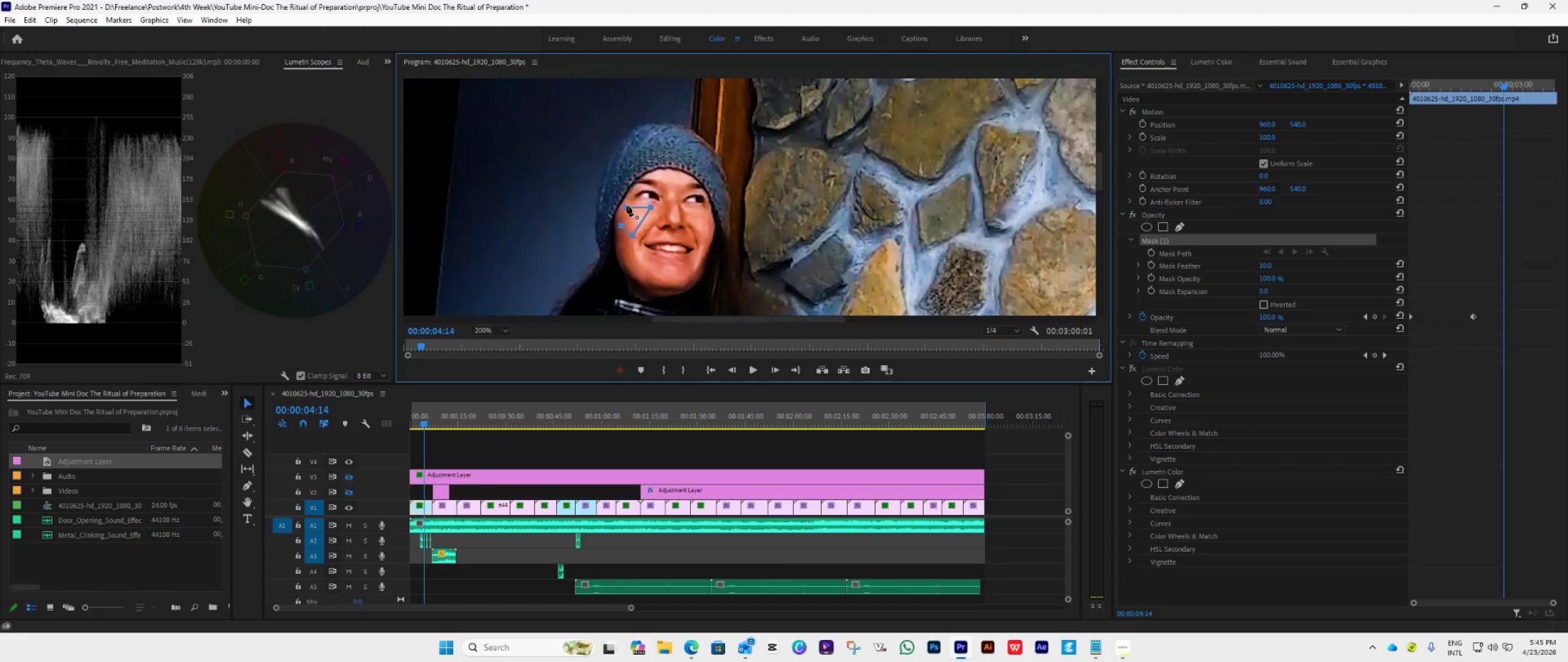 
left_click([627, 205])
 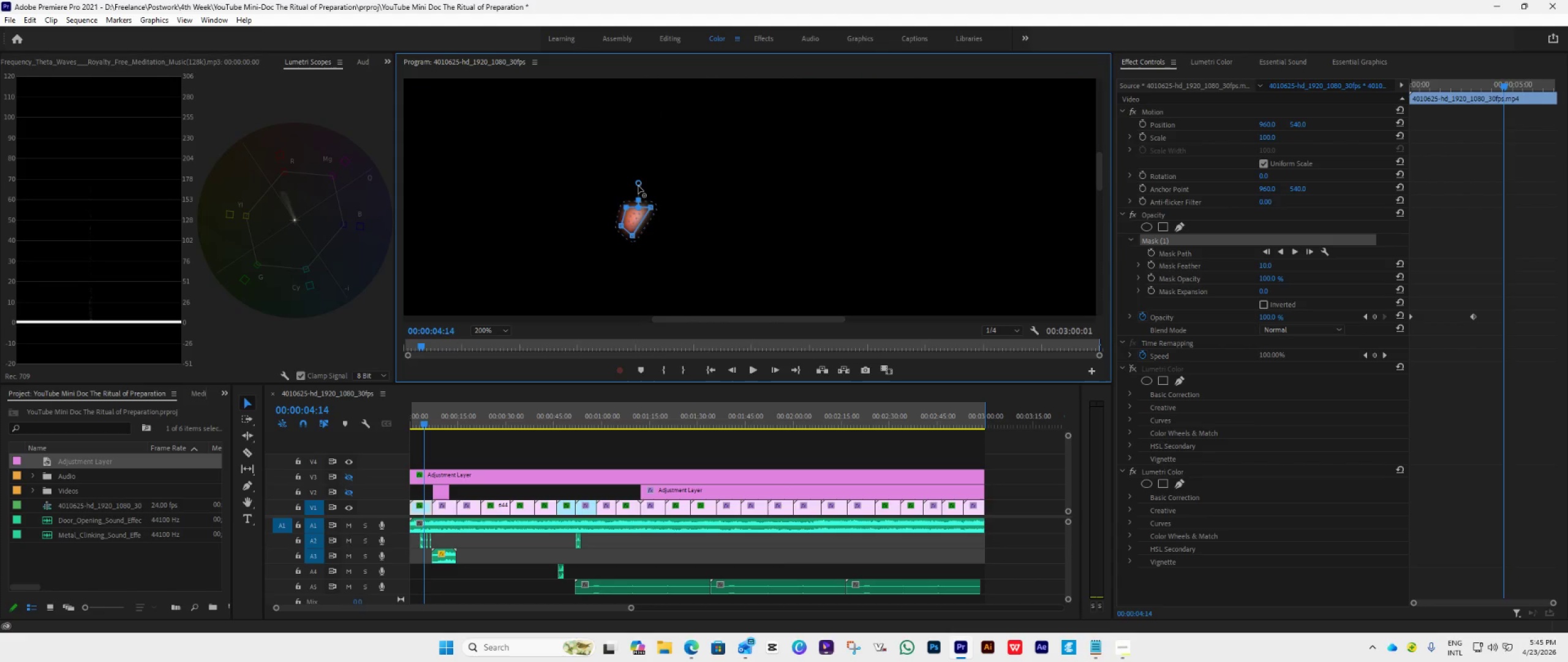 
left_click_drag(start_coordinate=[638, 181], to_coordinate=[634, 201])
 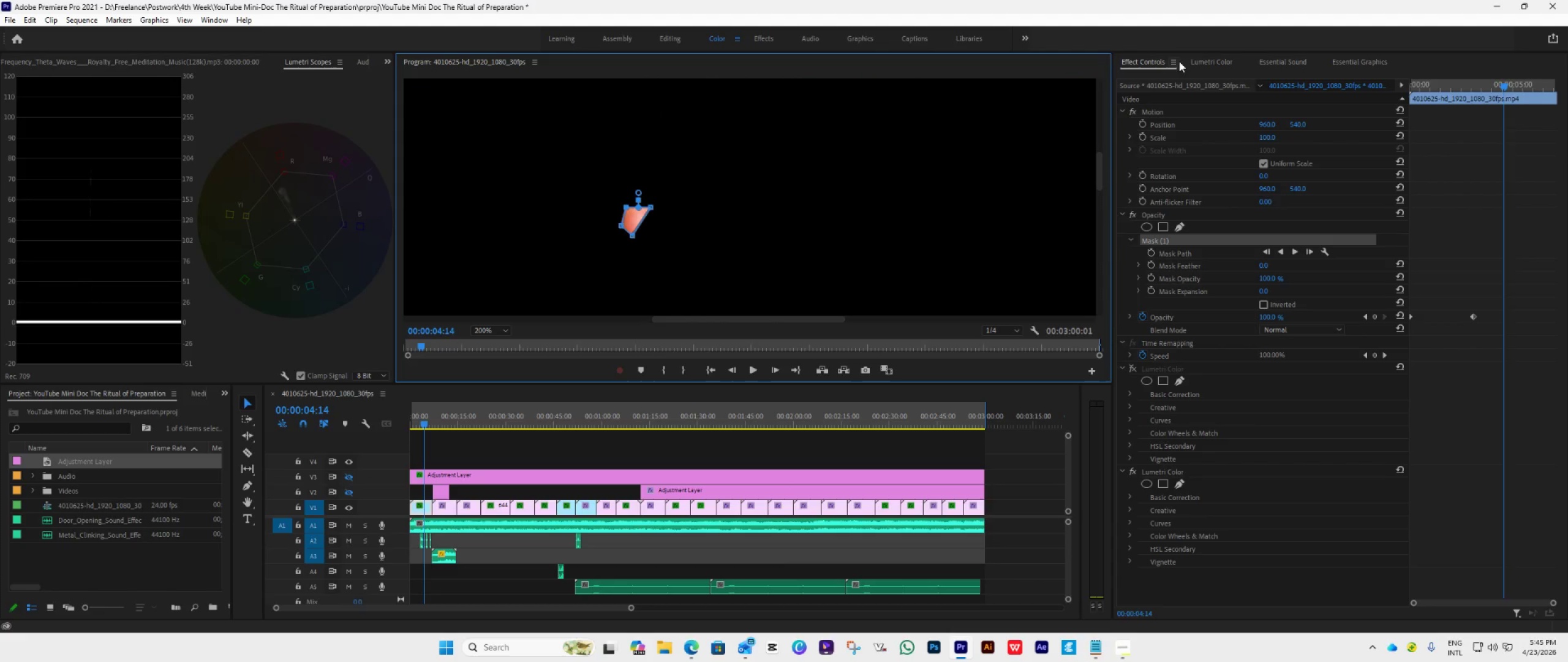 
left_click([1201, 61])
 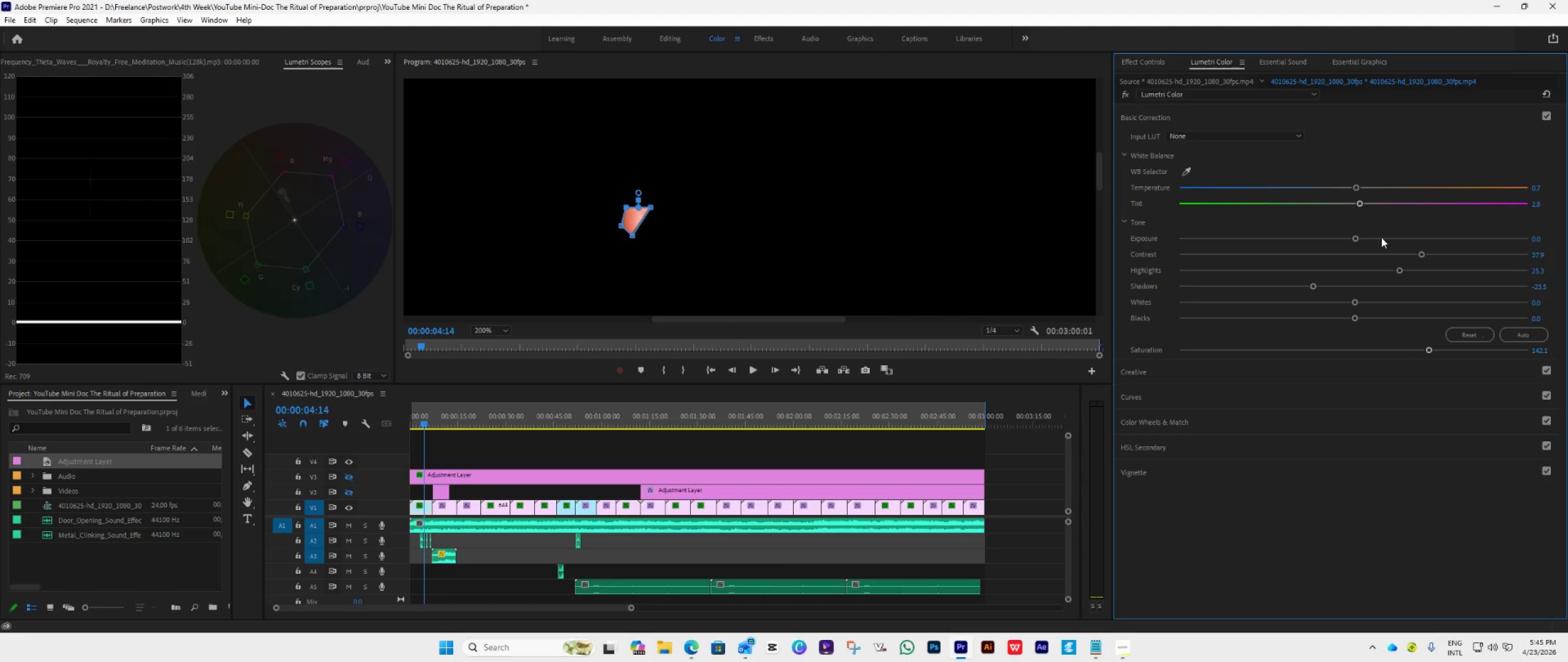 
left_click_drag(start_coordinate=[1360, 204], to_coordinate=[1333, 213])
 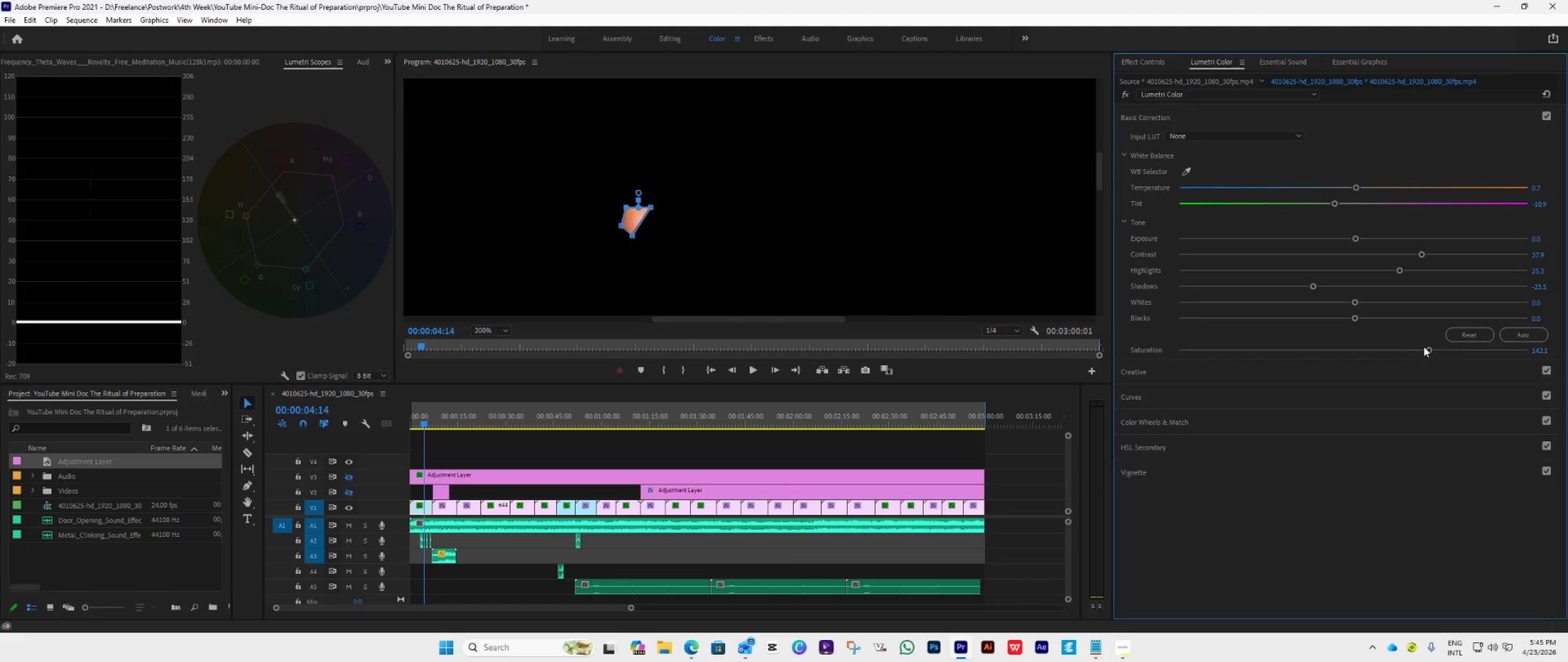 
left_click_drag(start_coordinate=[1426, 346], to_coordinate=[1398, 356])
 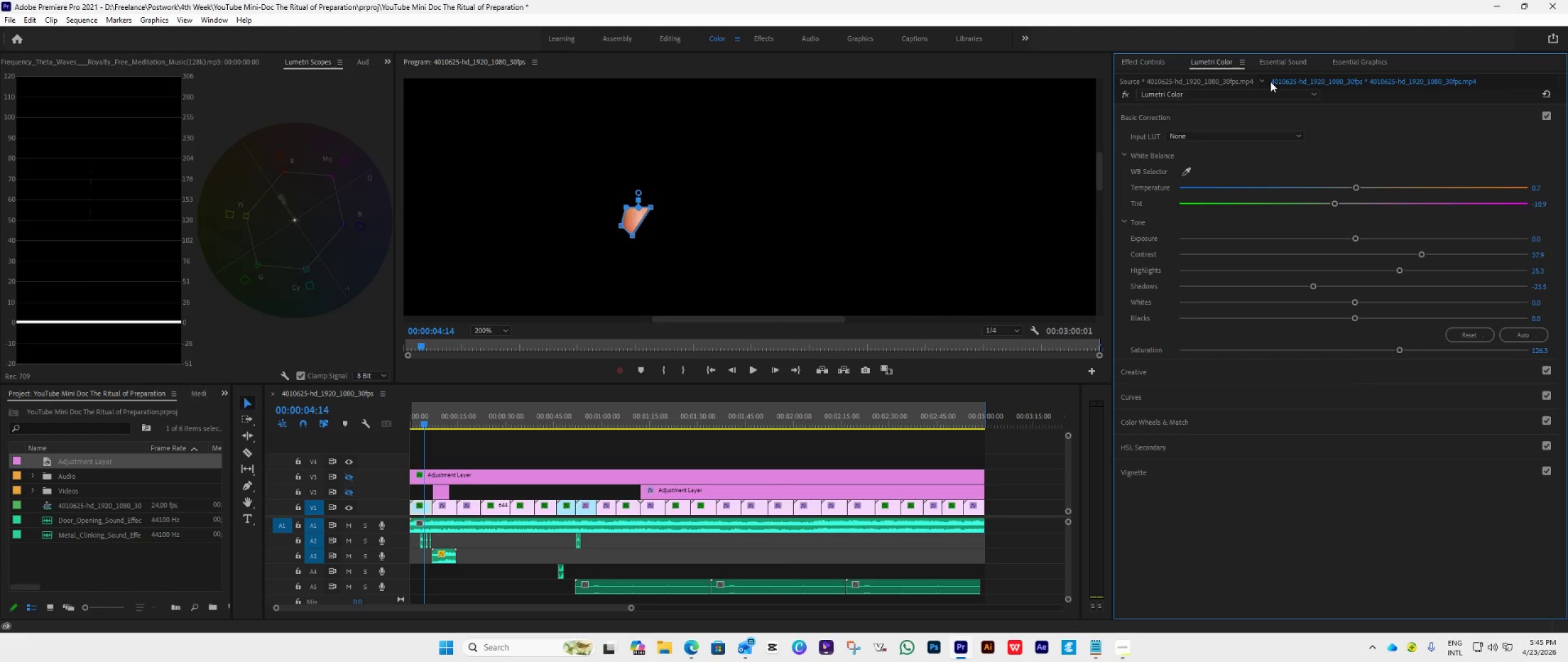 
left_click([1282, 66])
 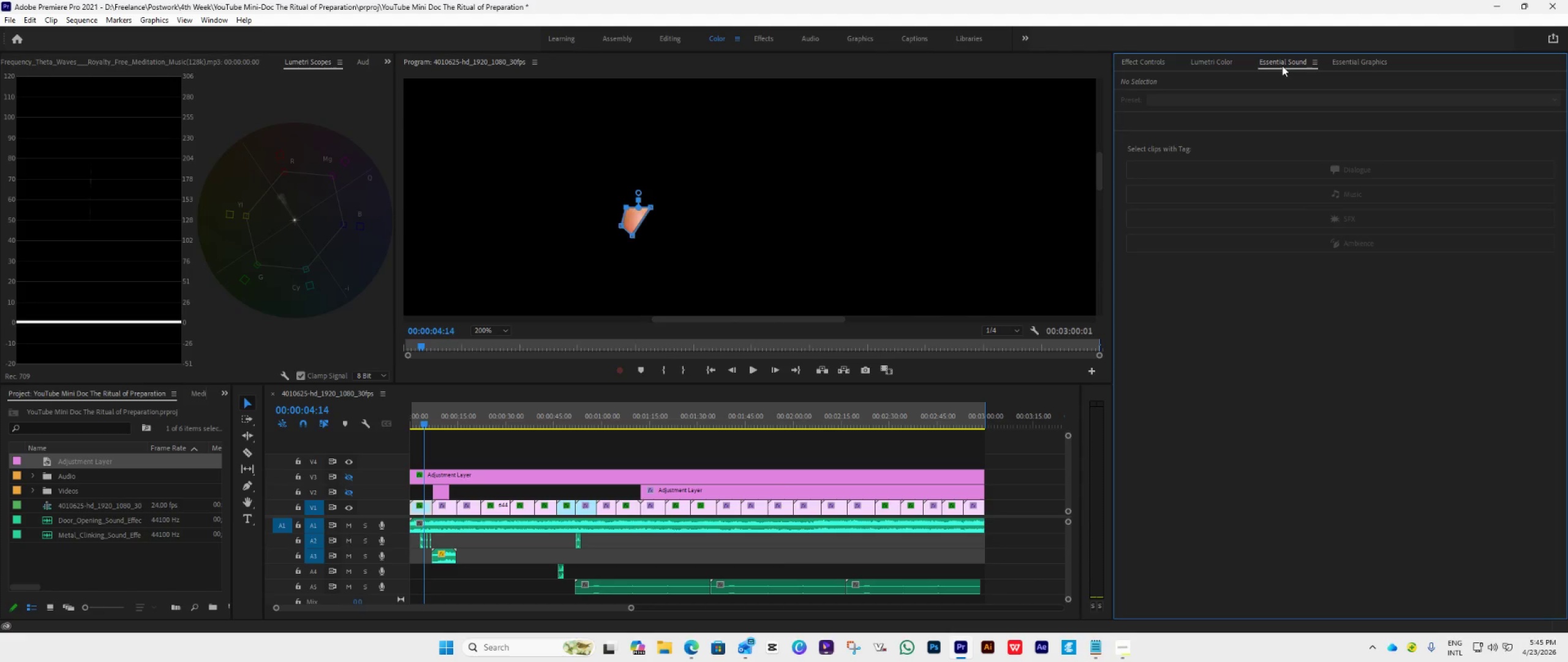 
left_click([1212, 65])
 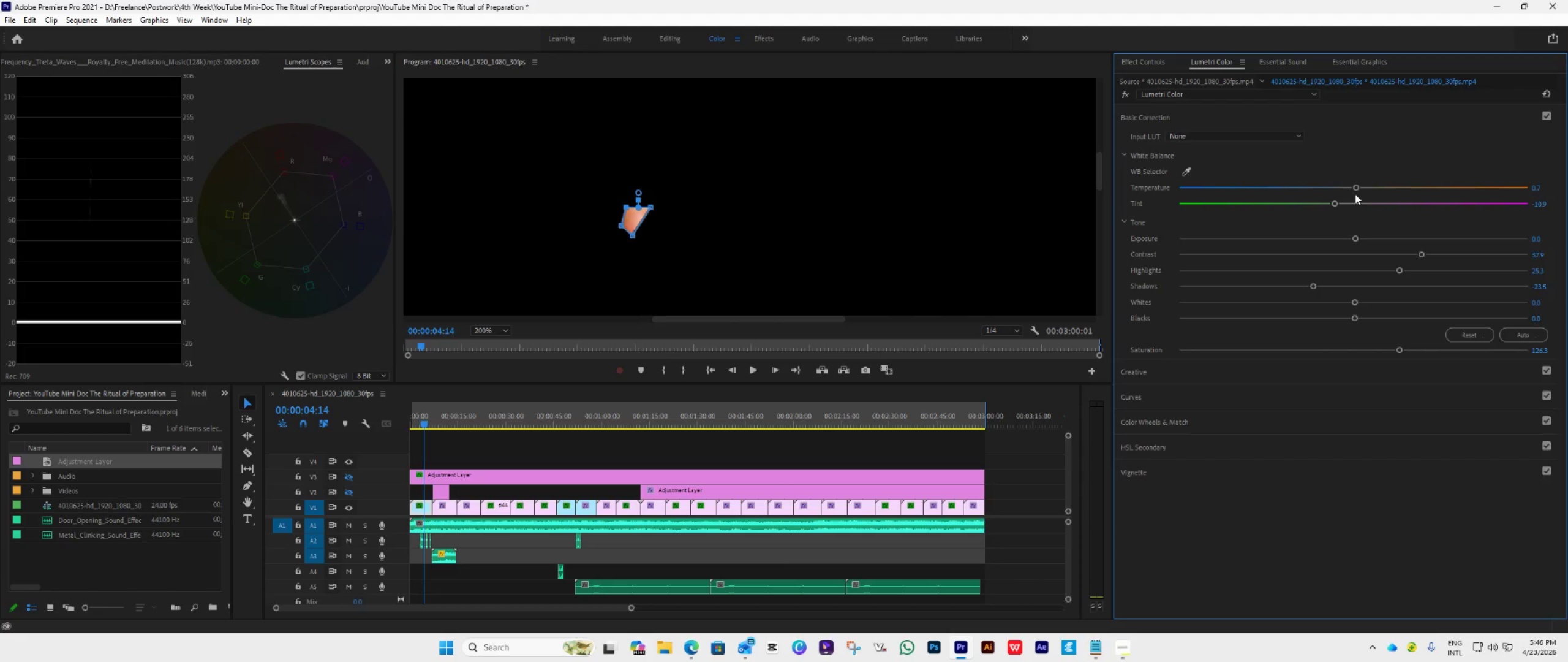 
wait(6.09)
 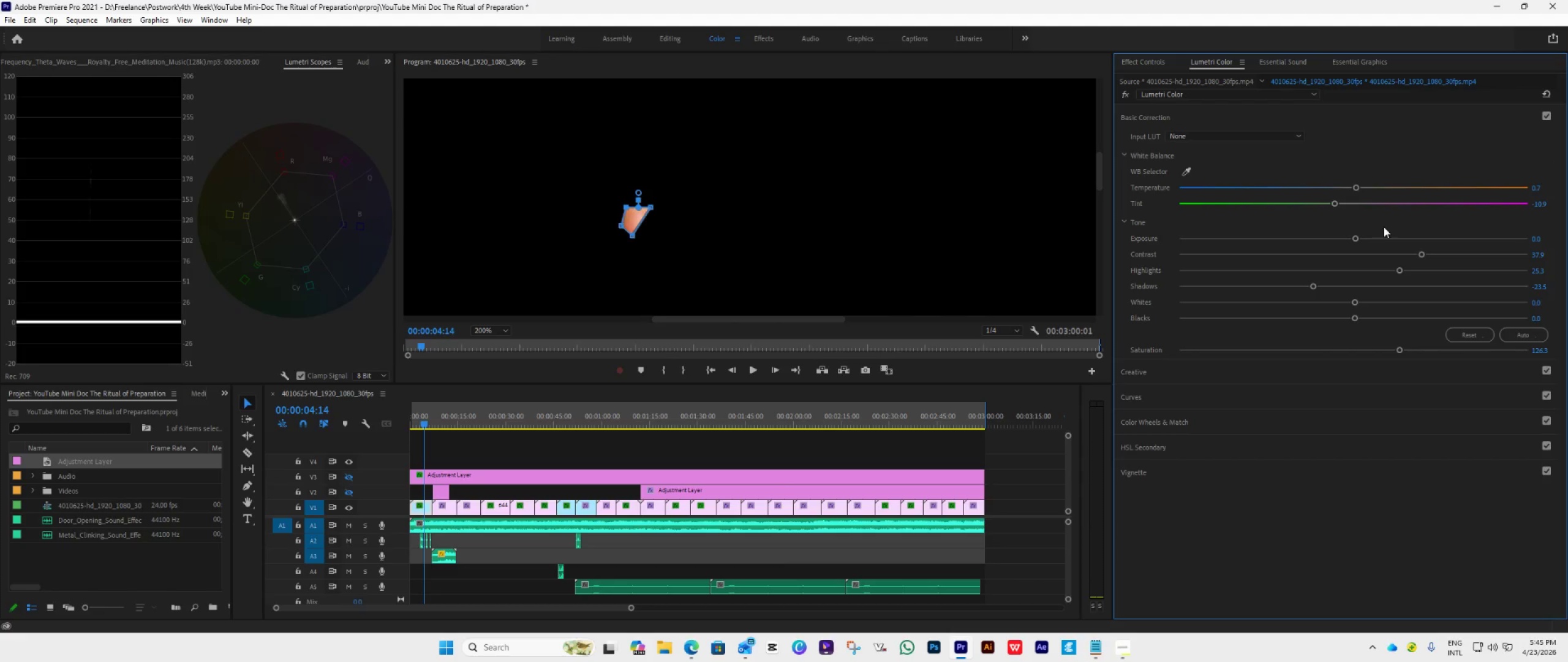 
left_click([1161, 115])
 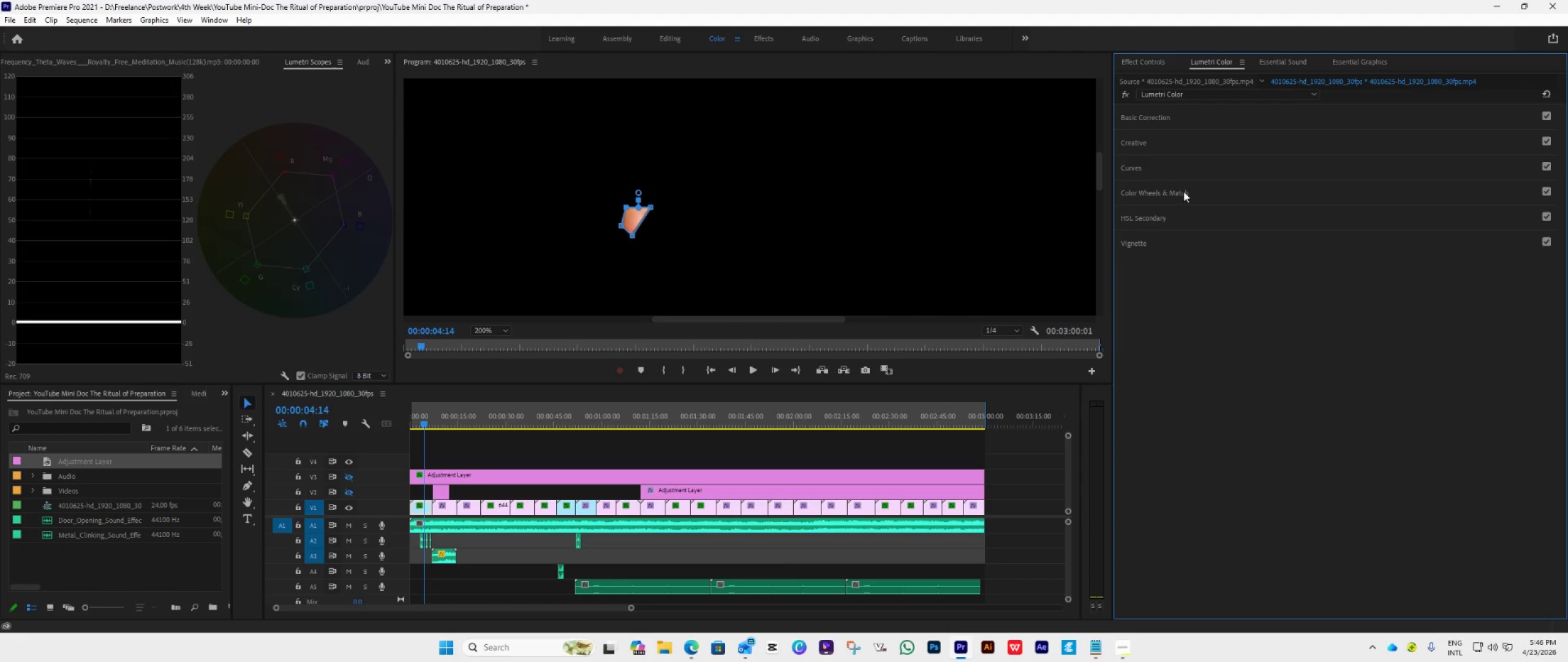 
left_click([1184, 192])
 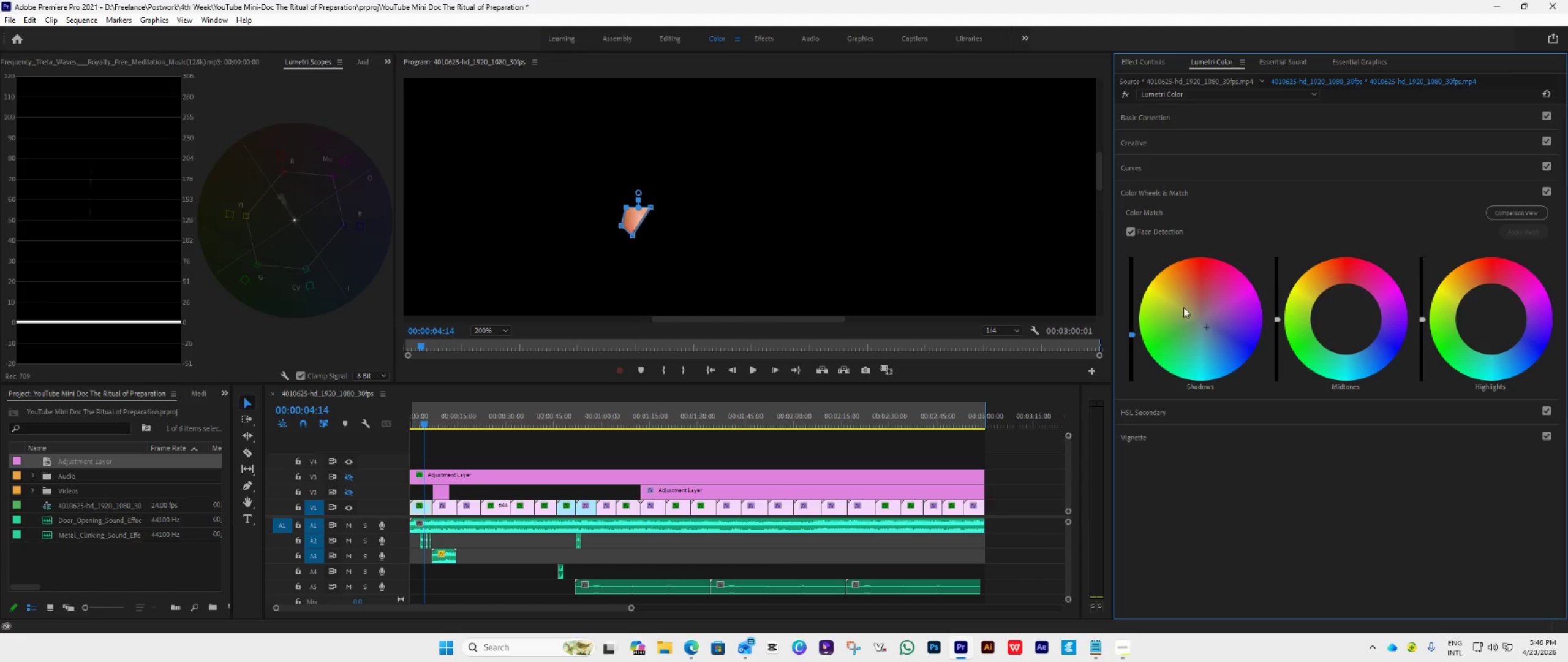 
double_click([1186, 310])
 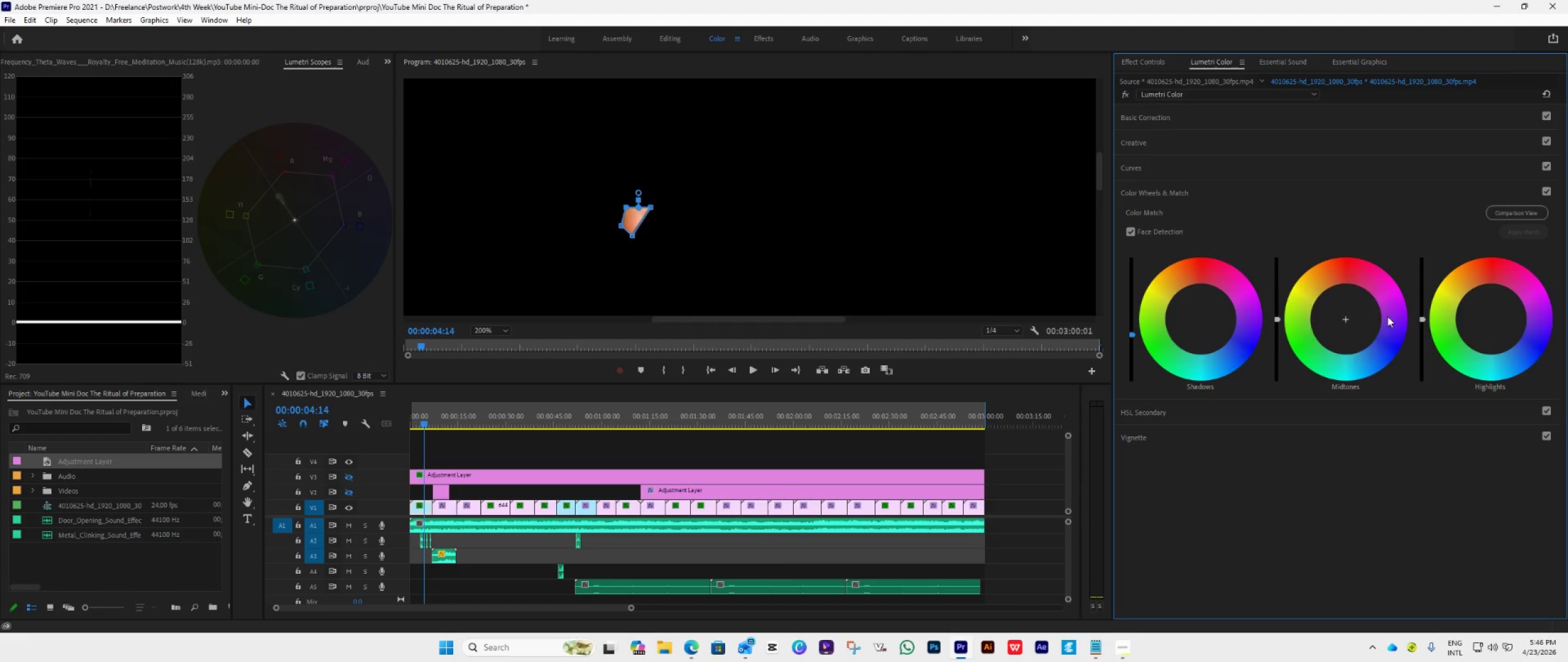 
double_click([1387, 316])
 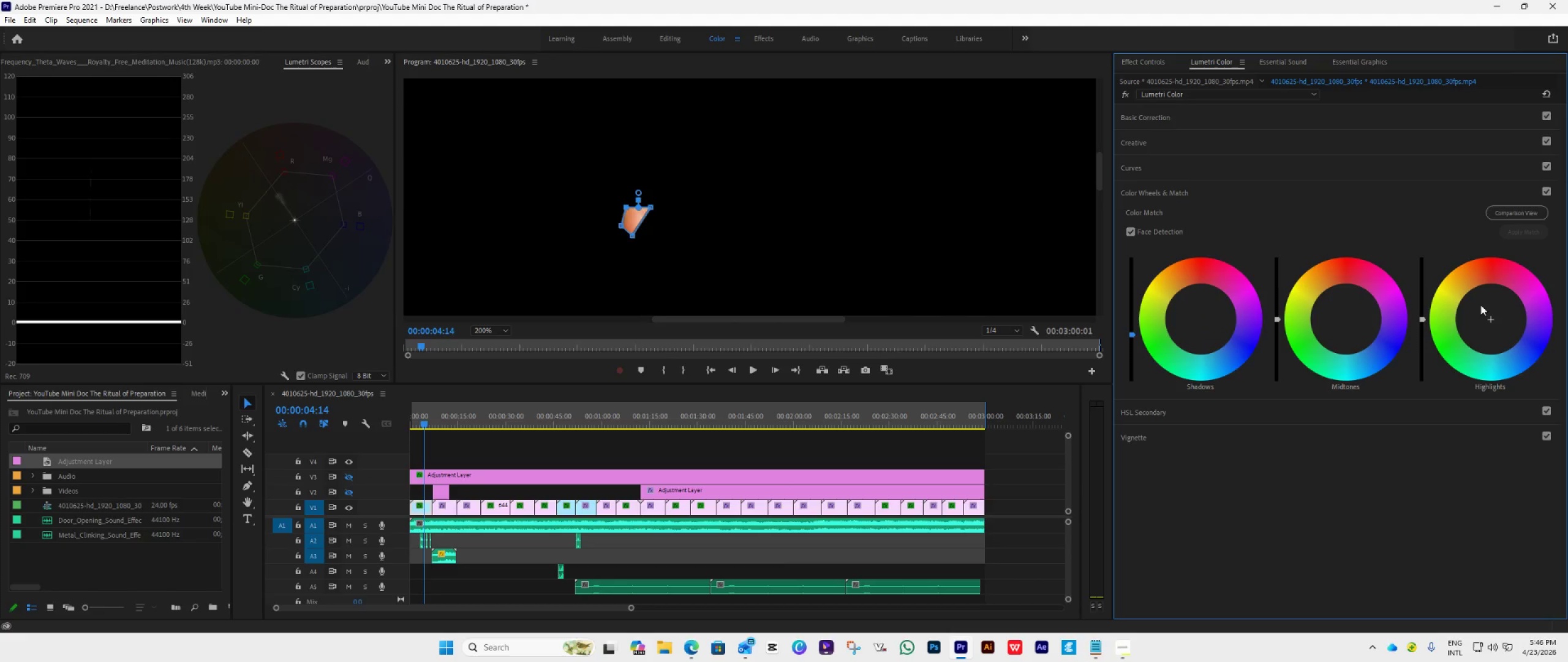 
triple_click([1496, 303])
 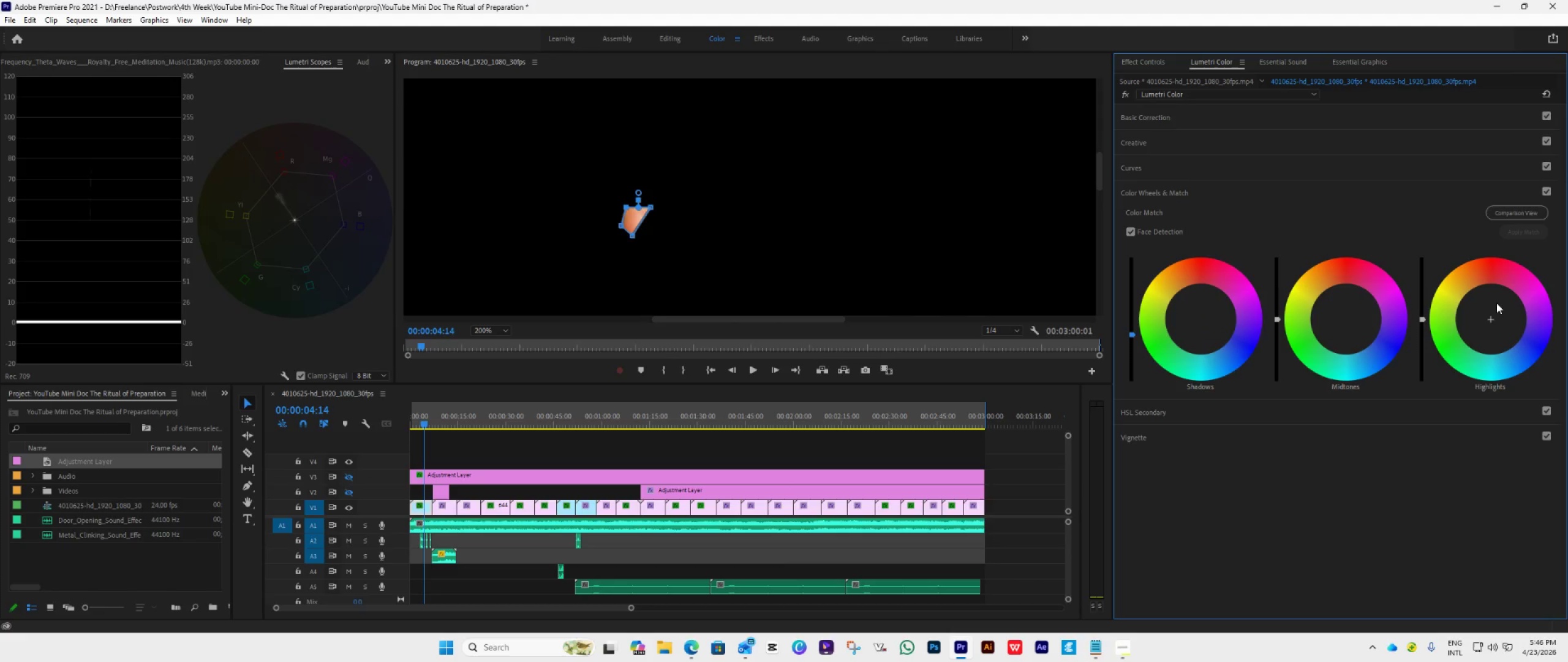 
triple_click([1496, 303])
 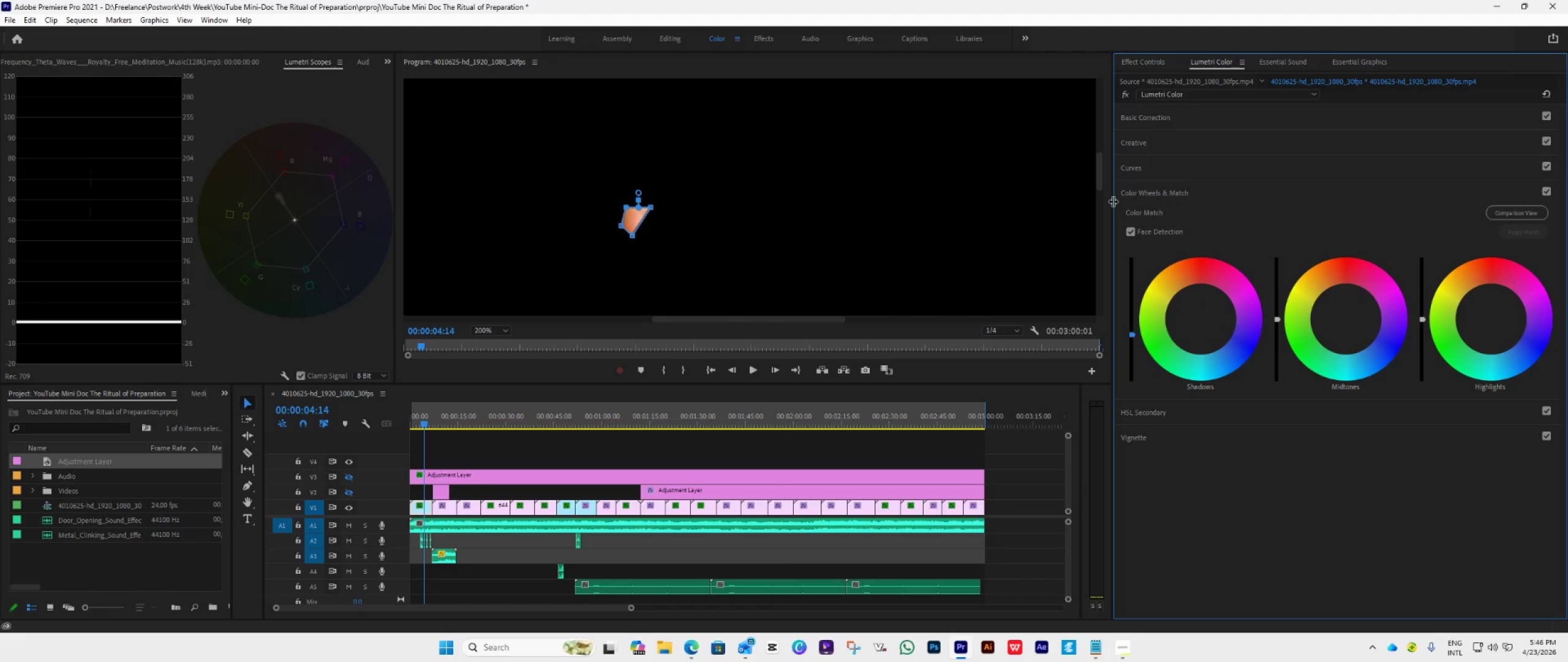 
wait(8.0)
 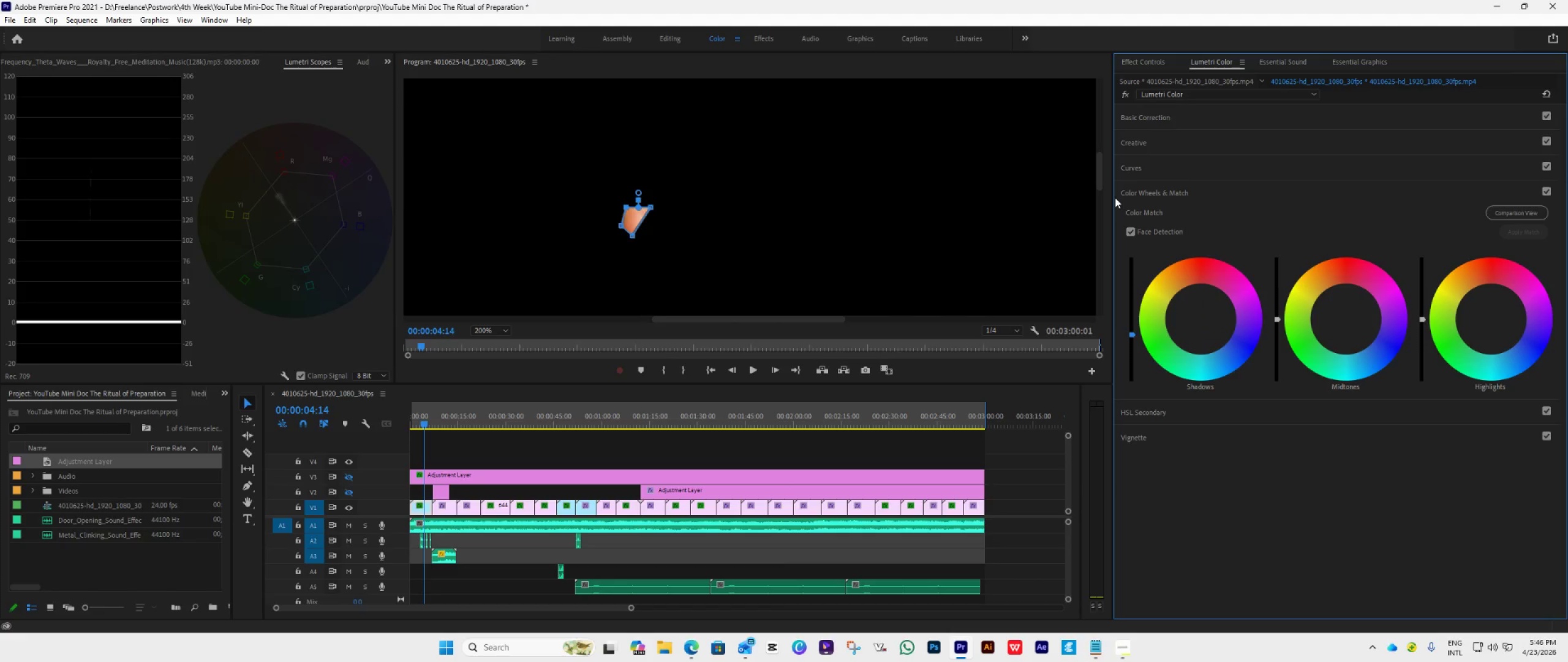 
left_click([1152, 61])
 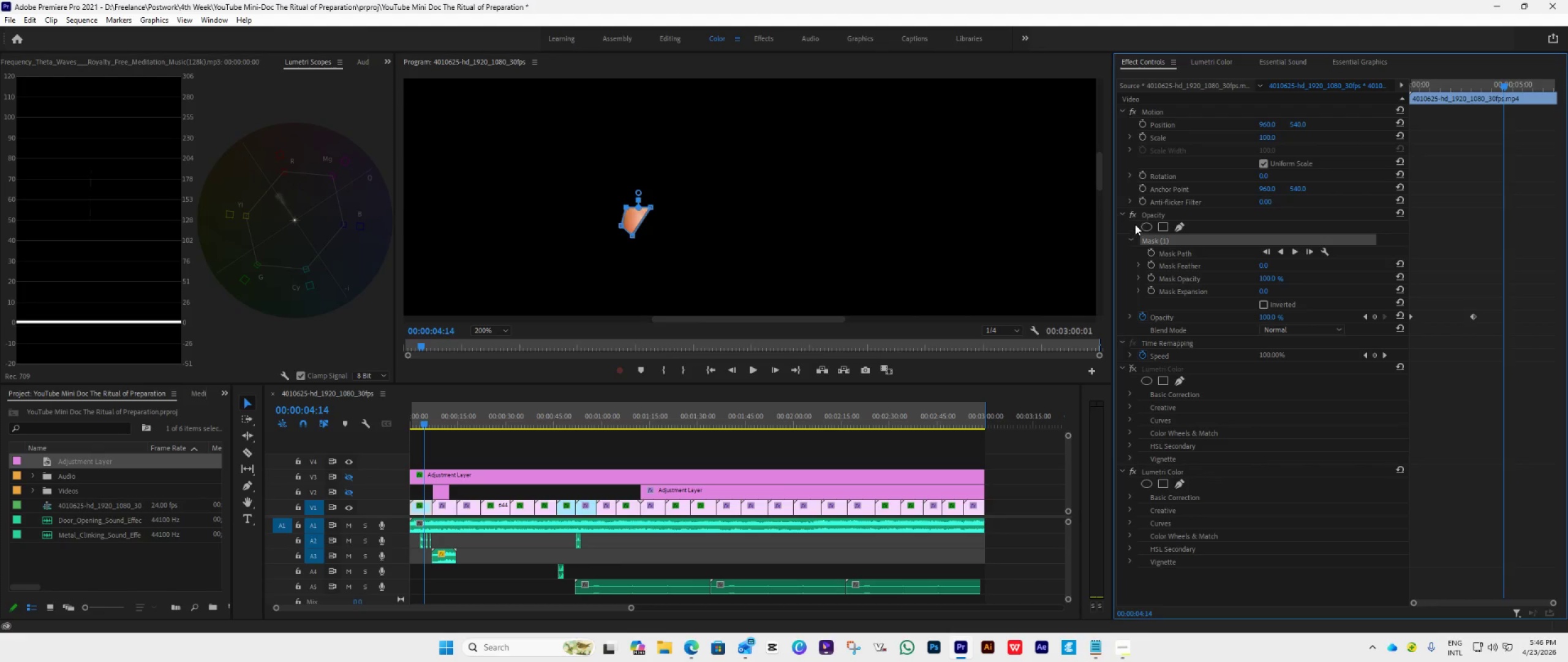 
left_click([1136, 215])
 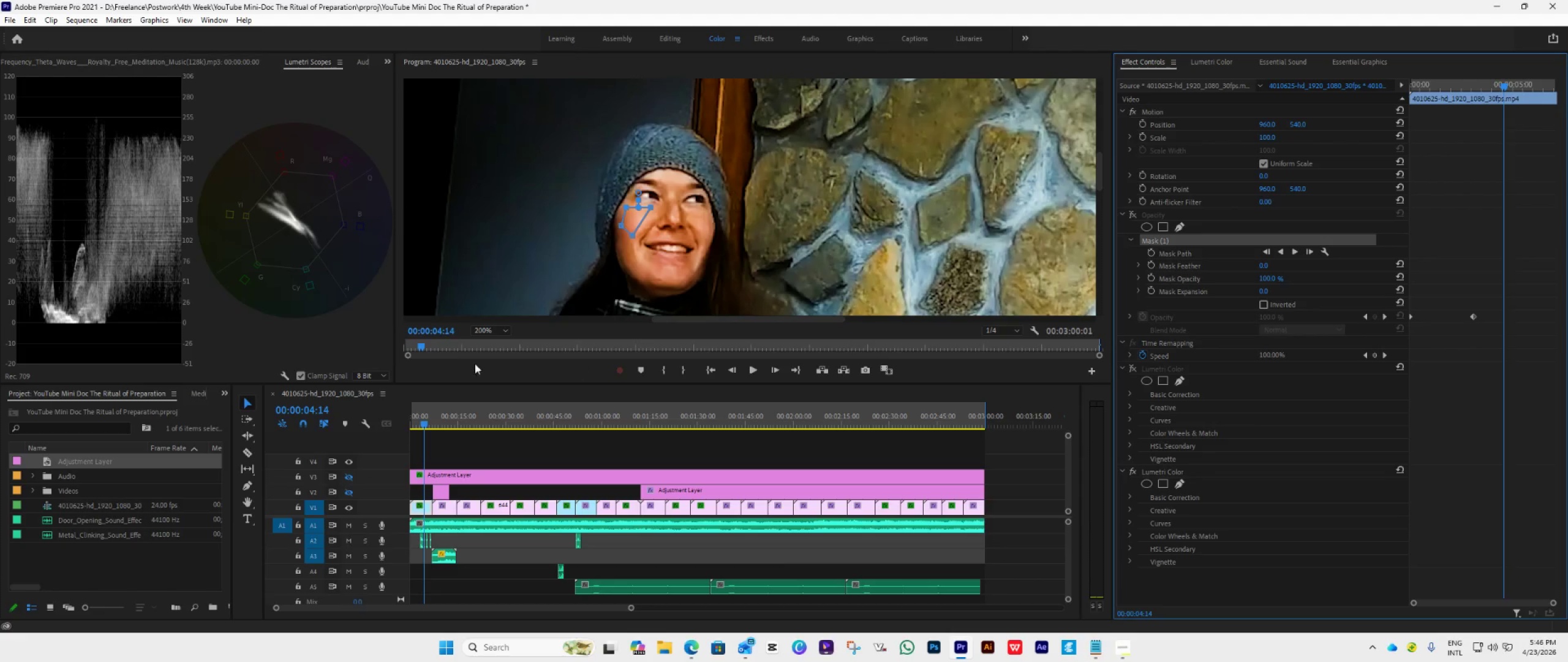 
left_click([482, 329])
 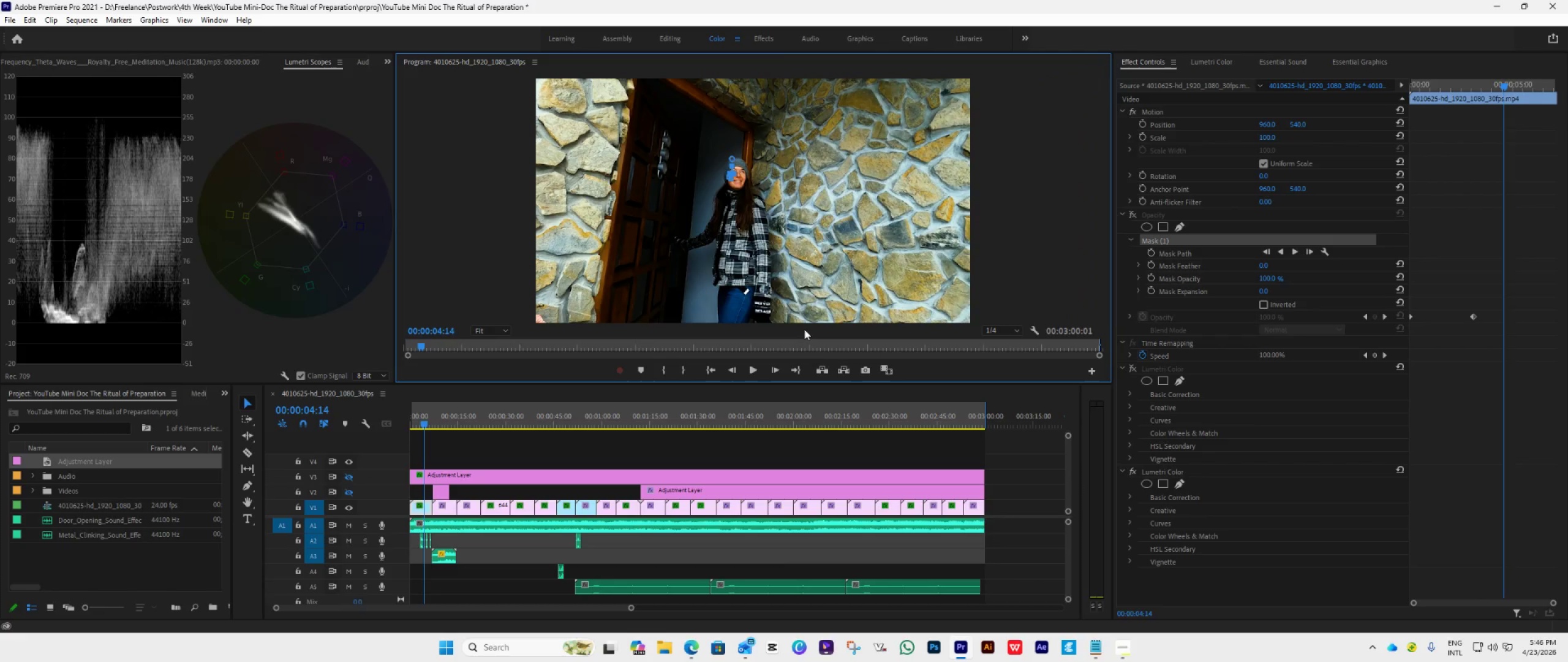 
left_click([883, 370])
 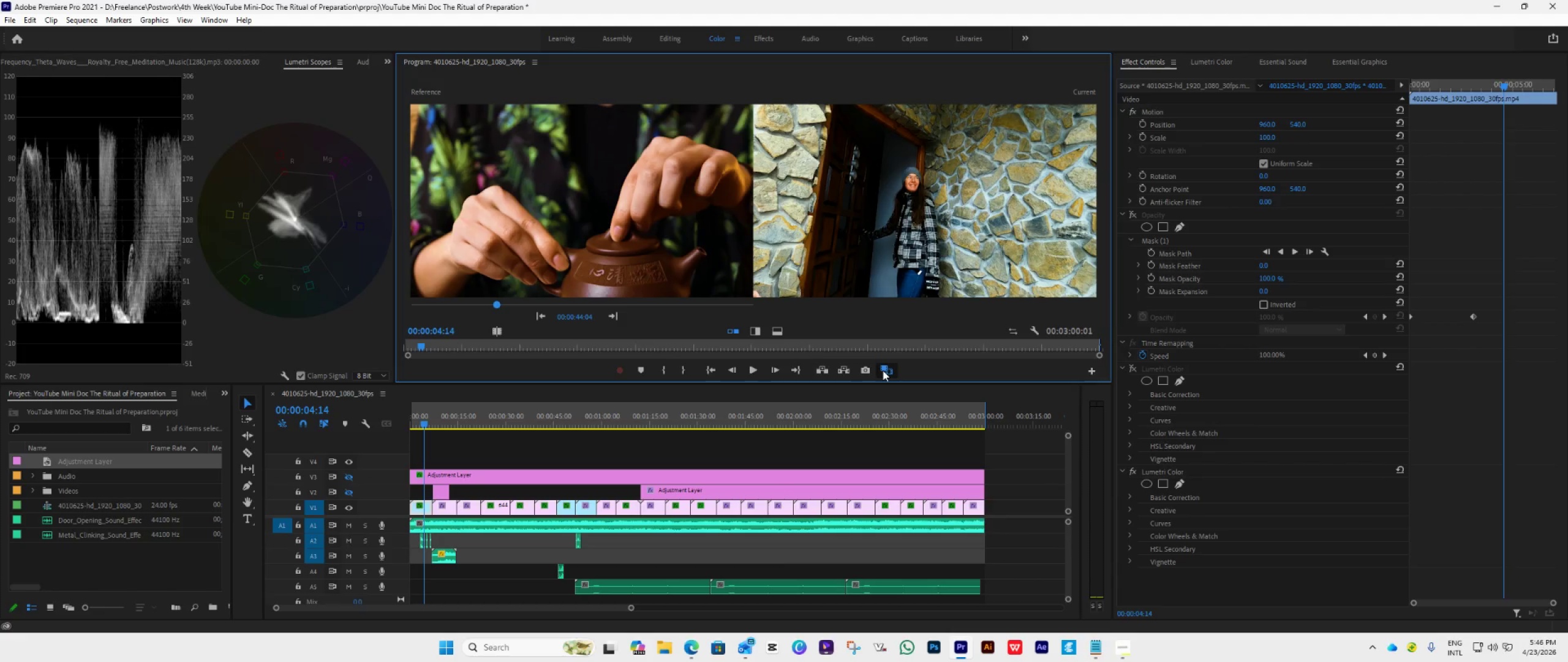 
wait(11.05)
 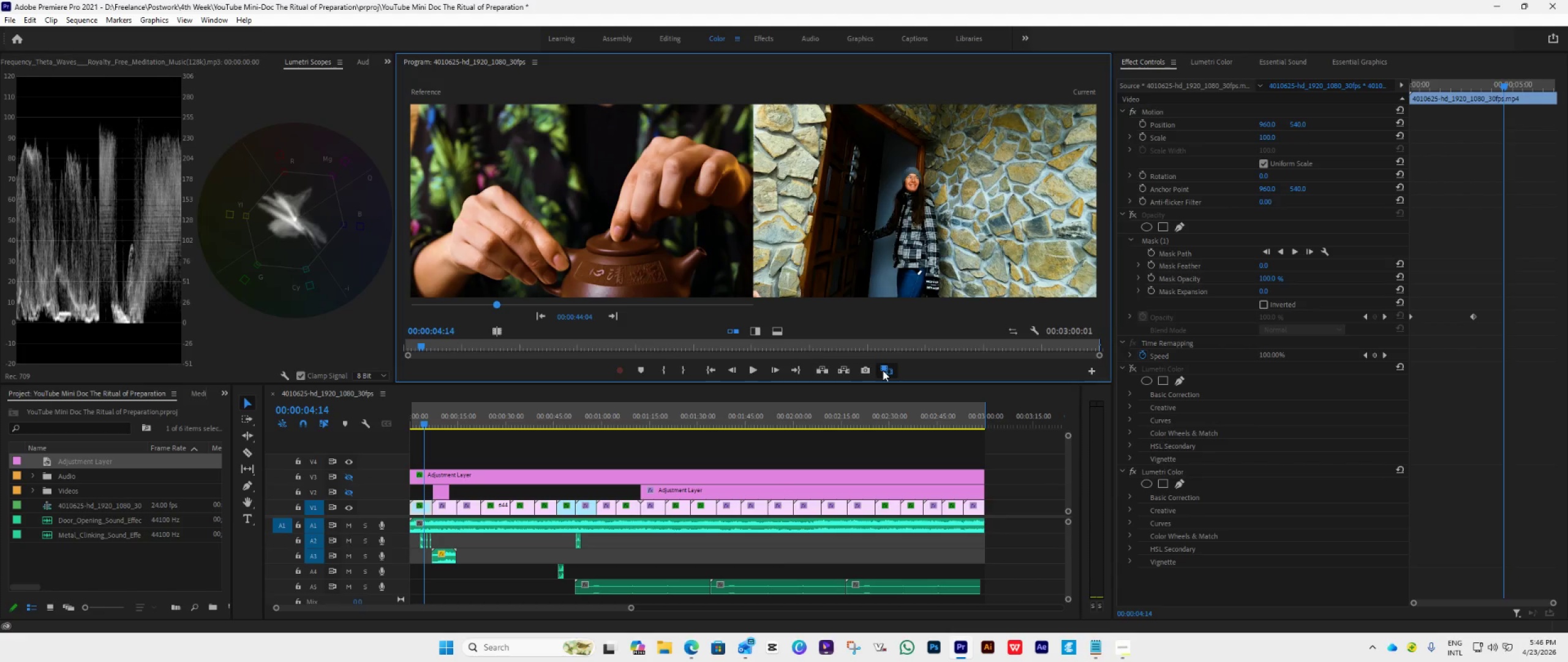 
left_click([883, 367])
 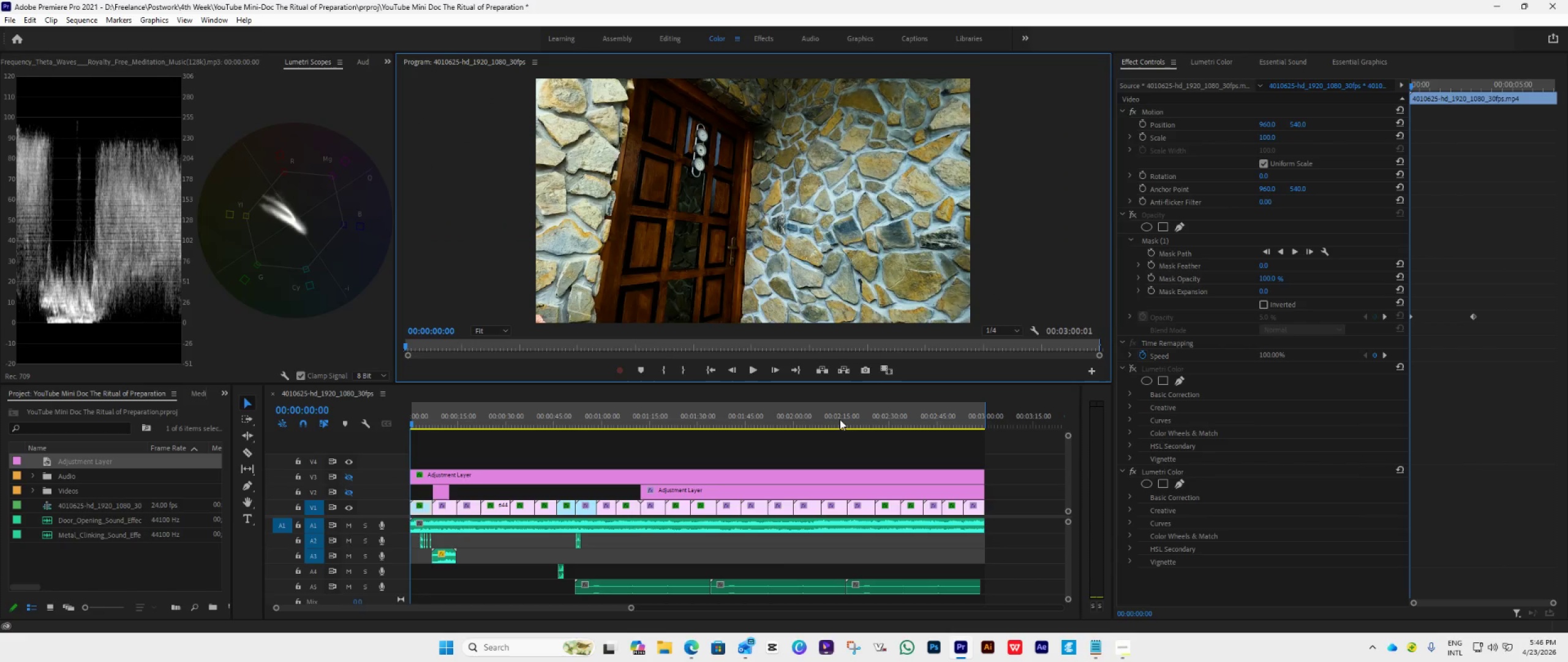 
key(Space)
 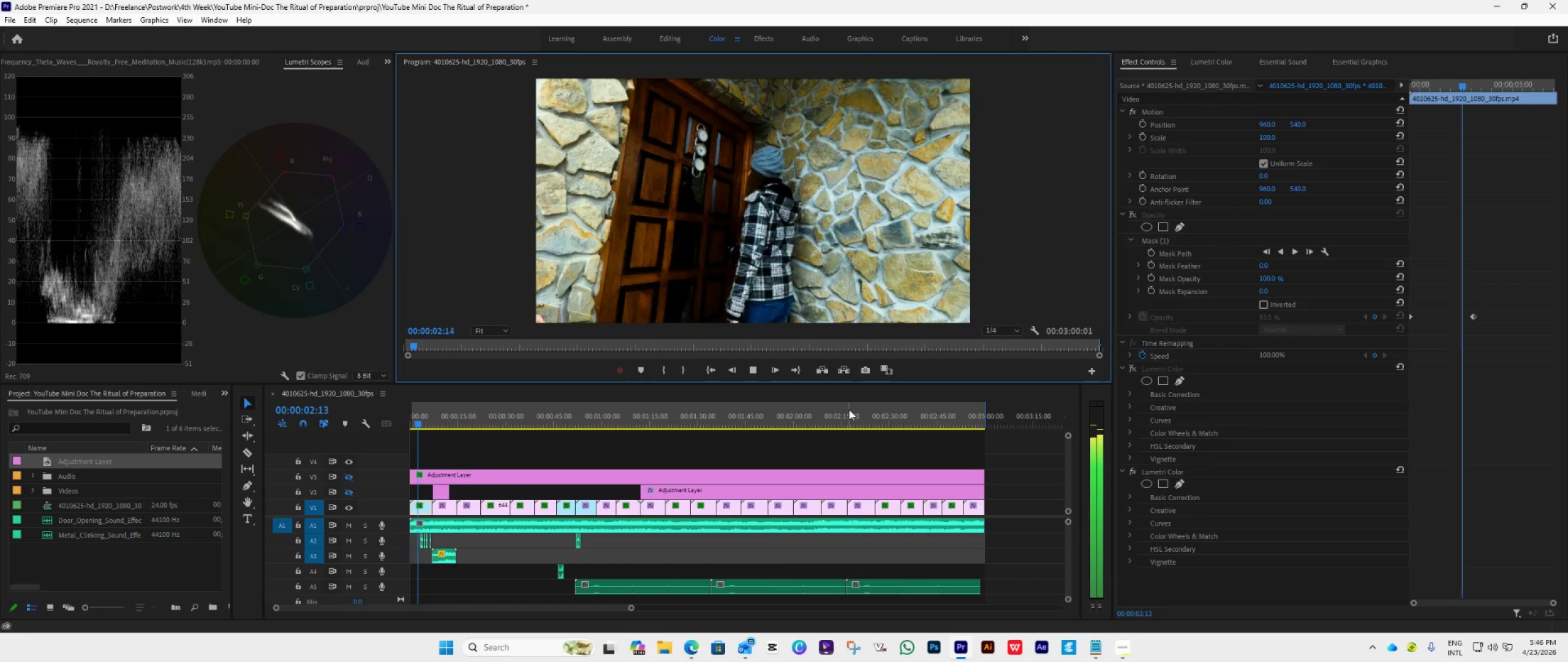 
key(Space)
 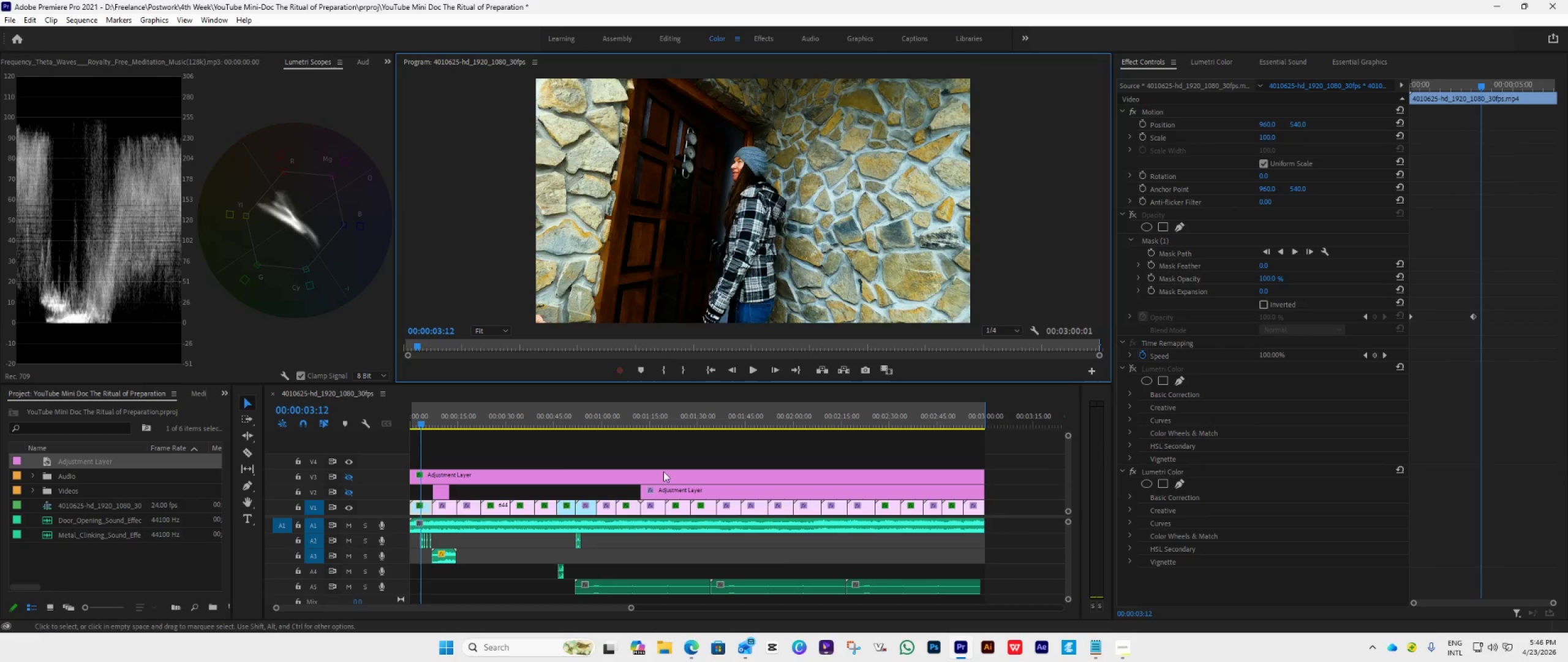 
left_click([693, 489])
 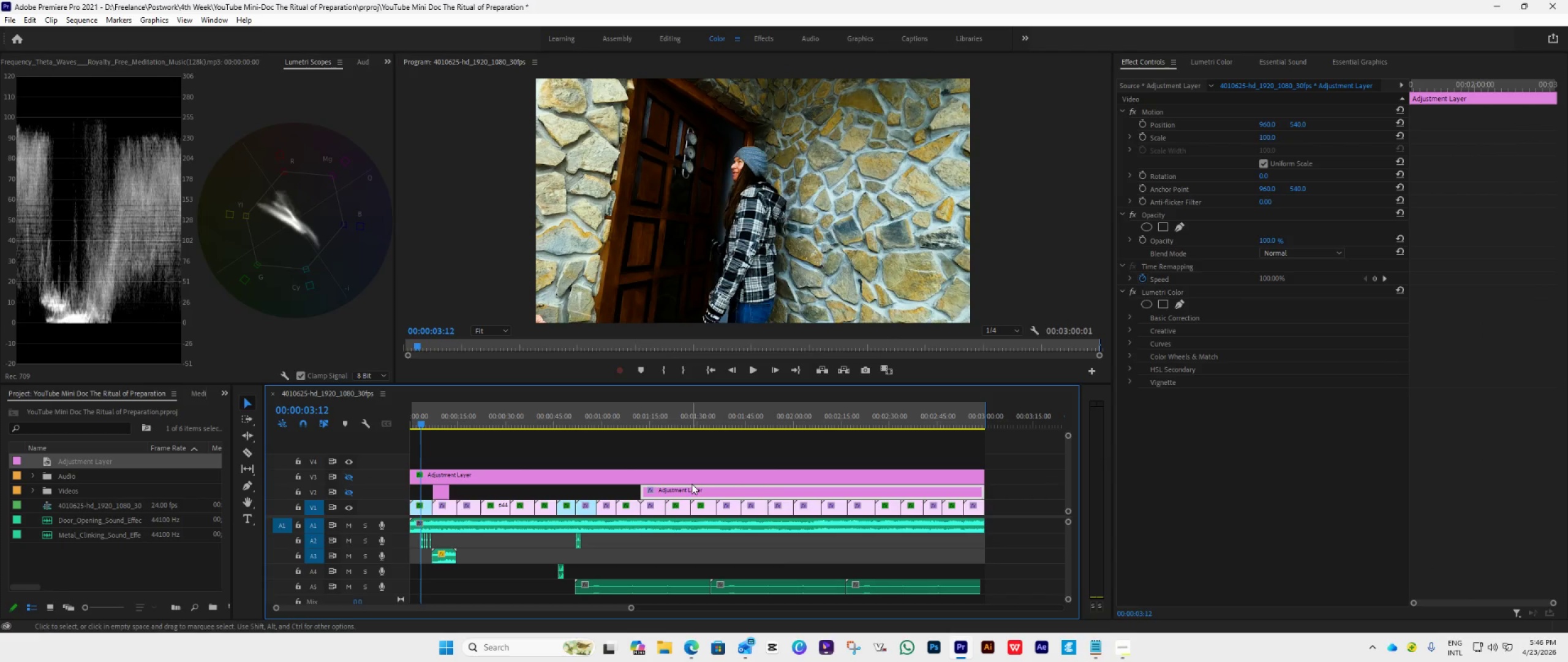 
key(Delete)
 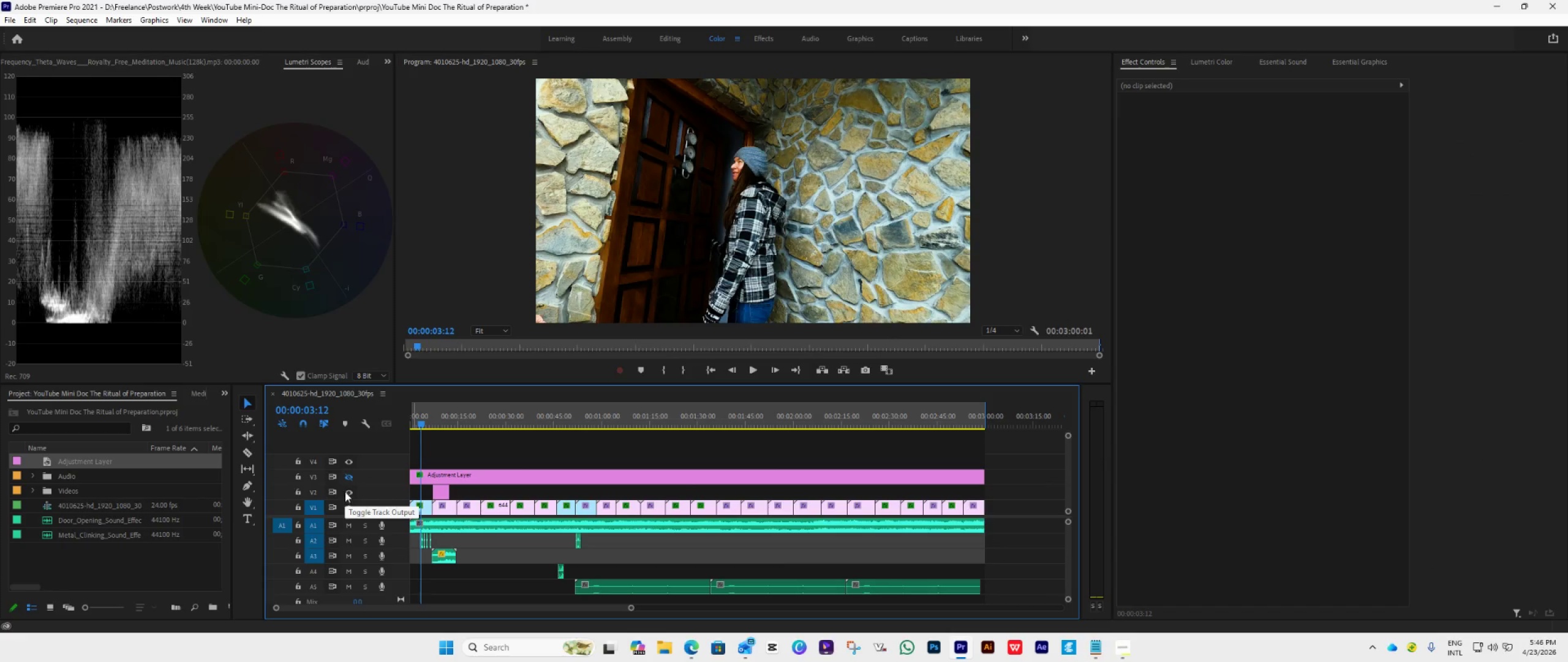 
left_click([352, 477])
 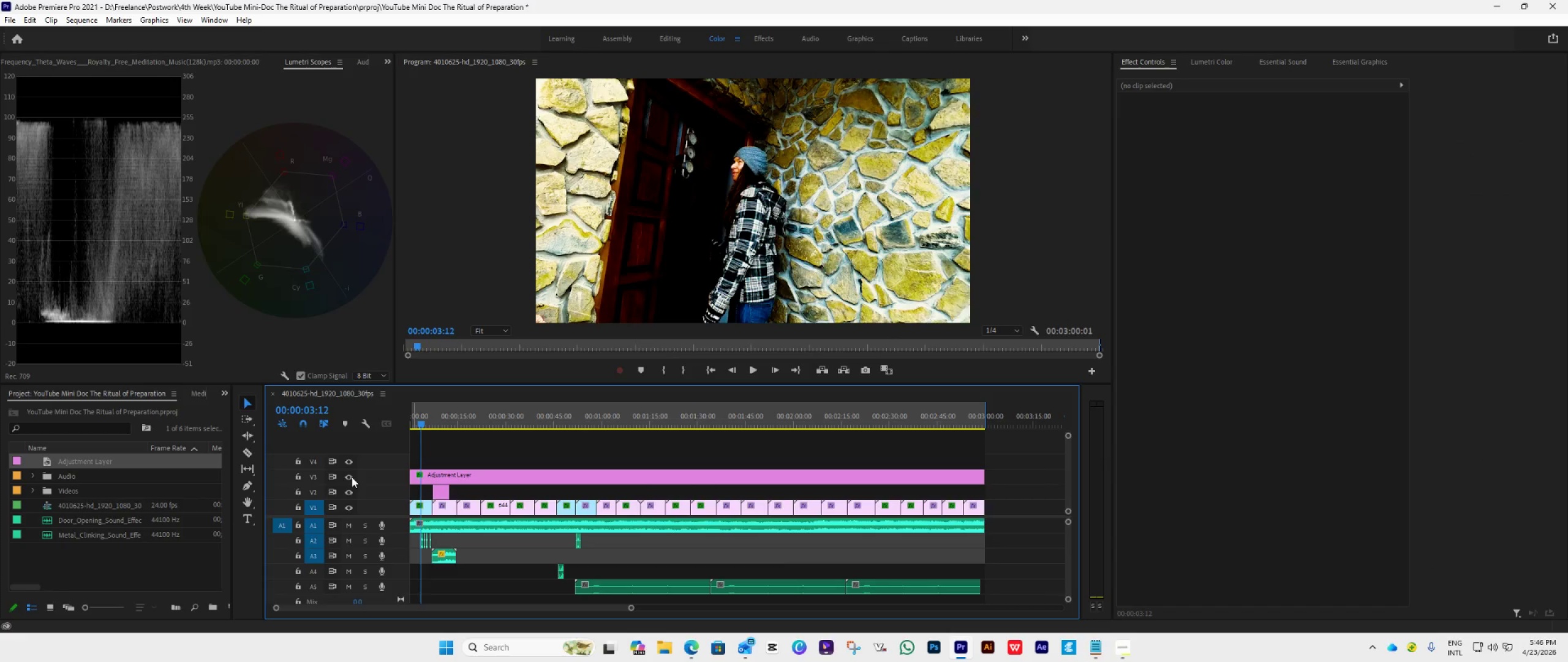 
left_click([352, 477])
 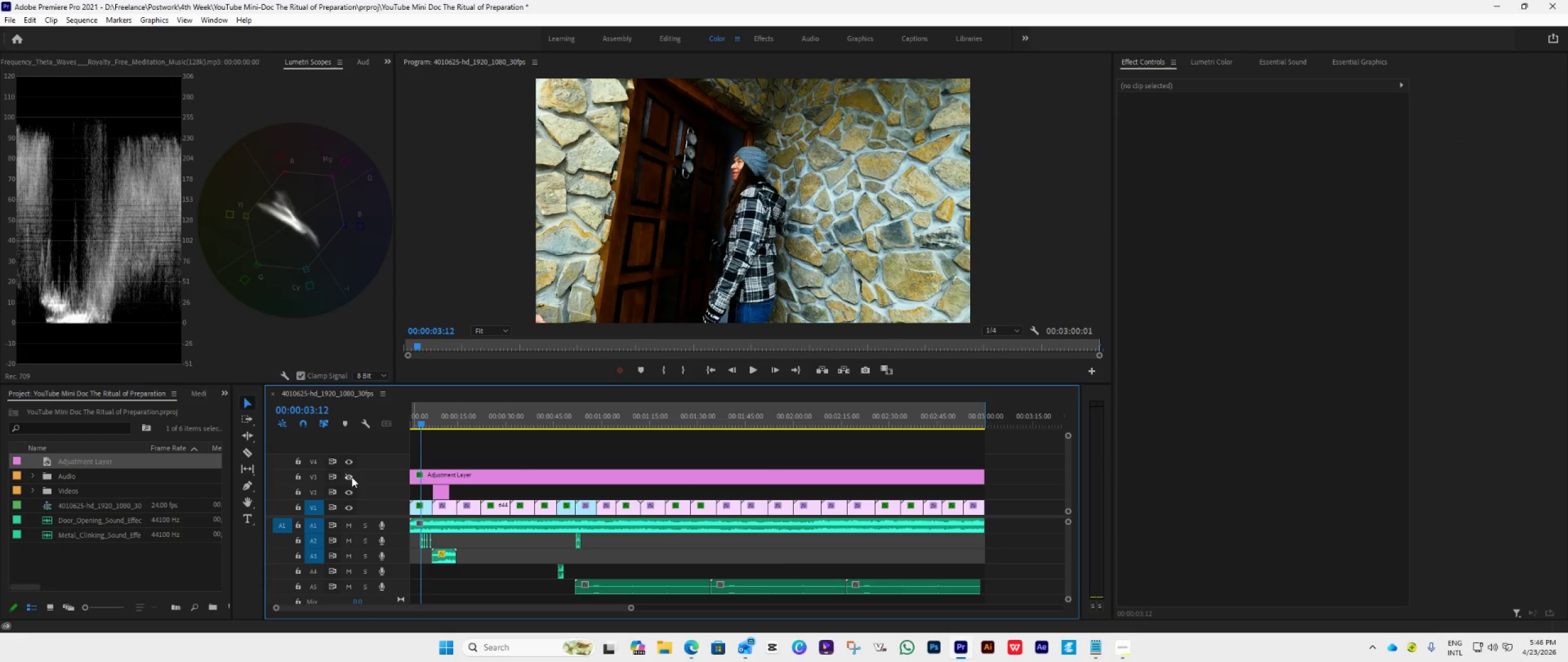 
left_click([352, 477])
 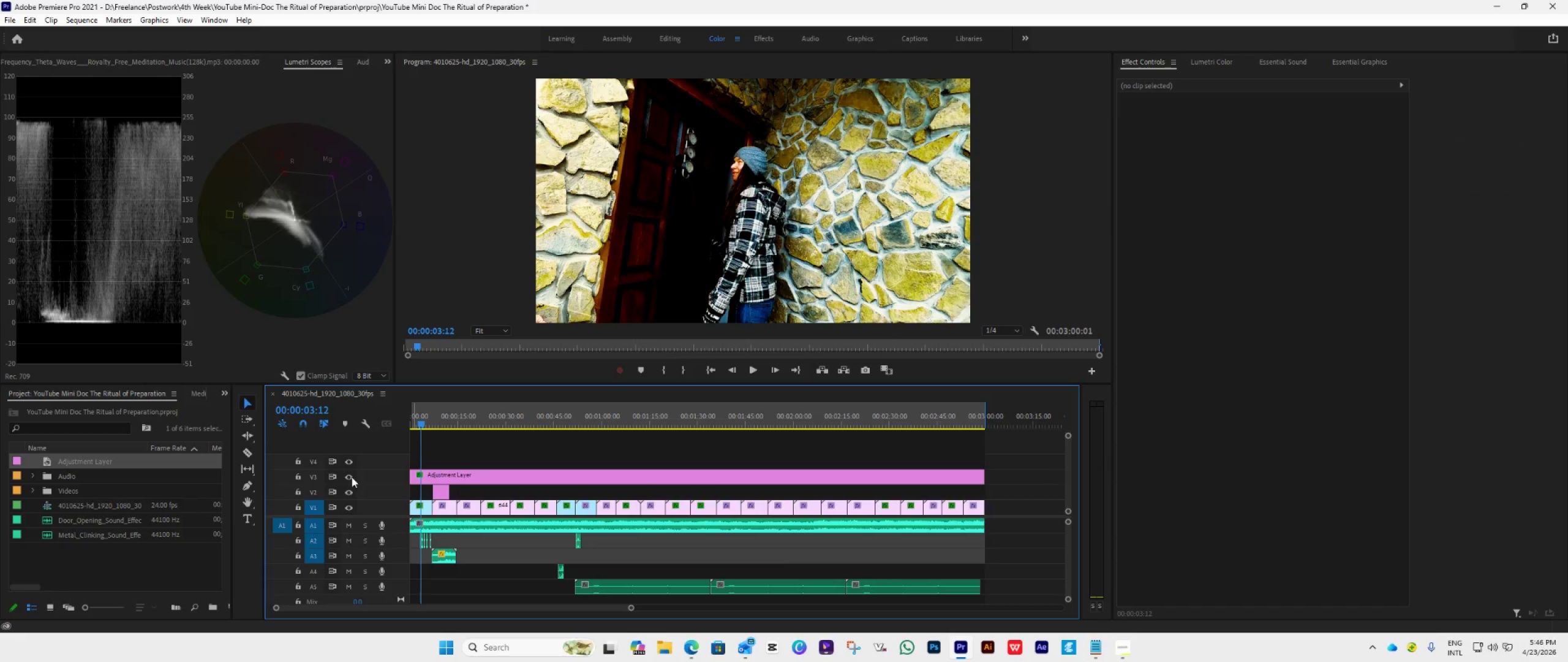 
left_click([352, 477])
 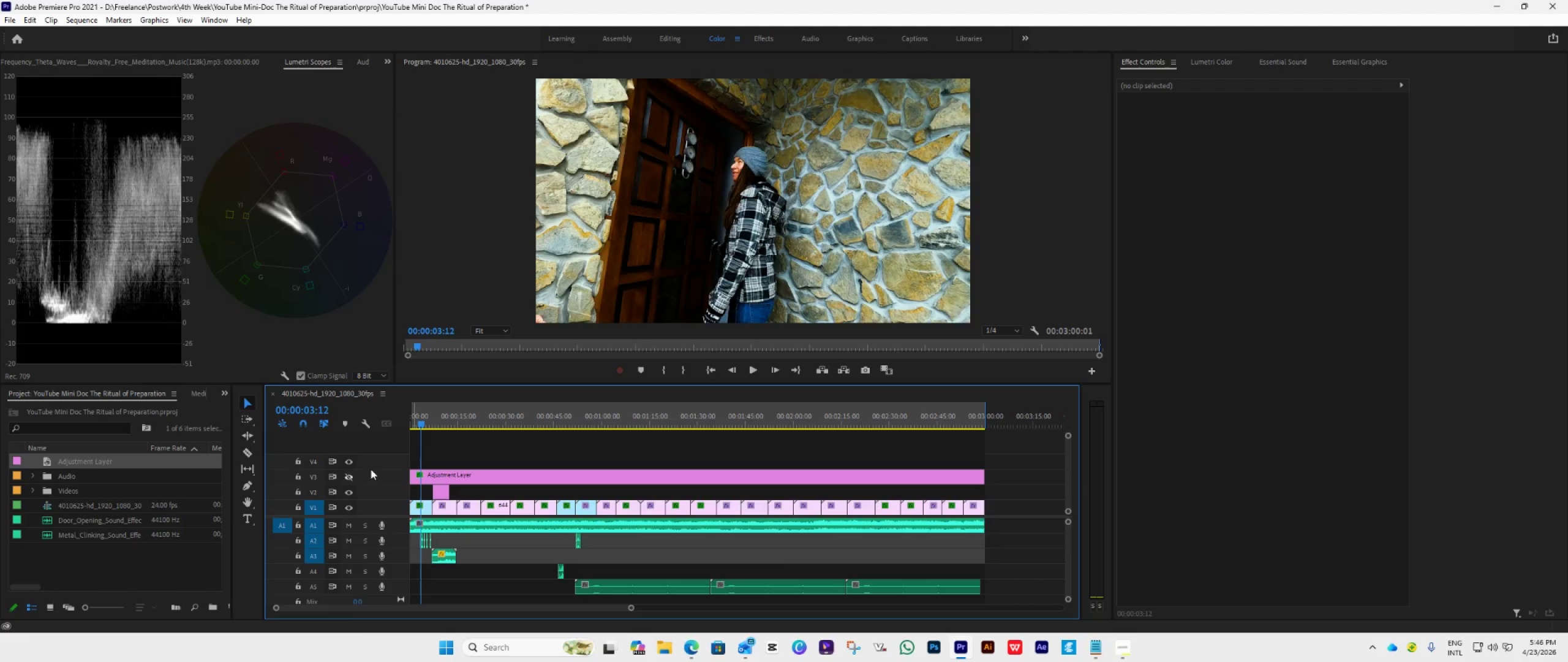 
left_click([508, 479])
 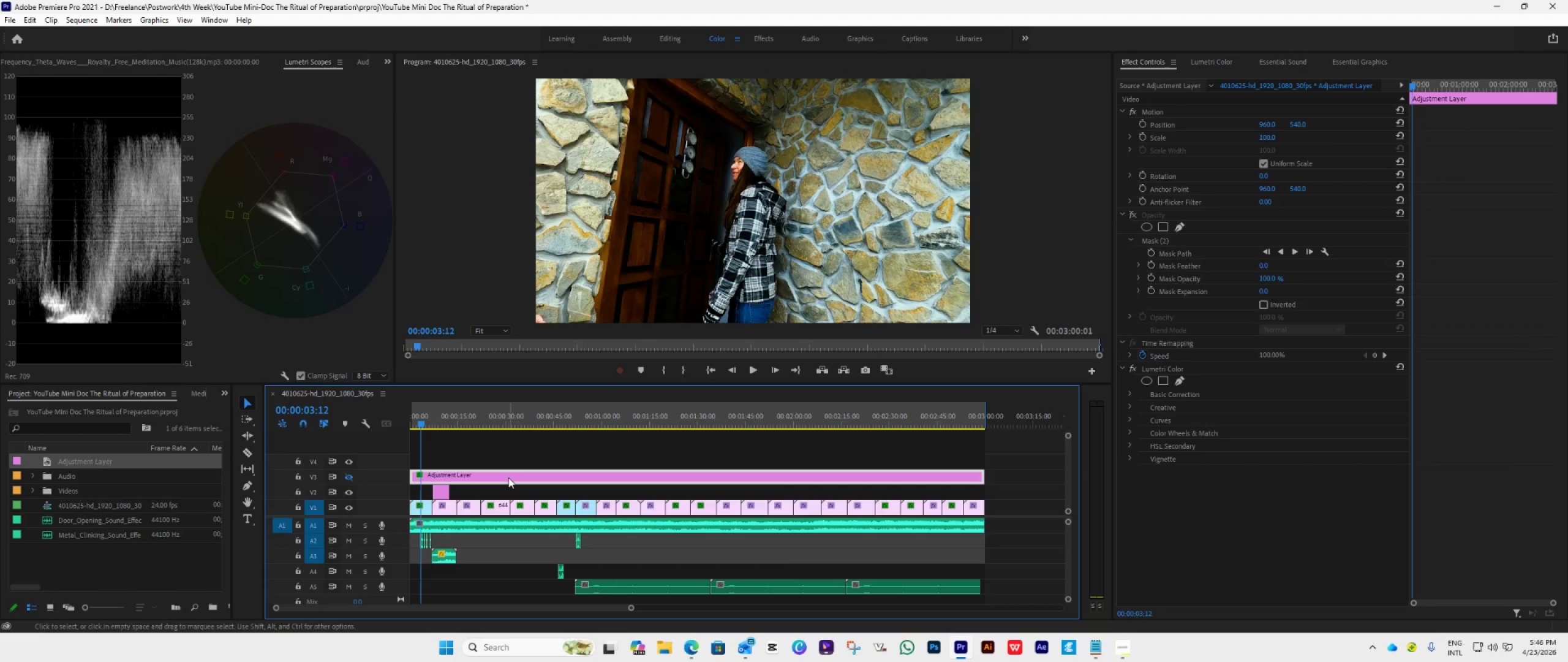 
key(Delete)
 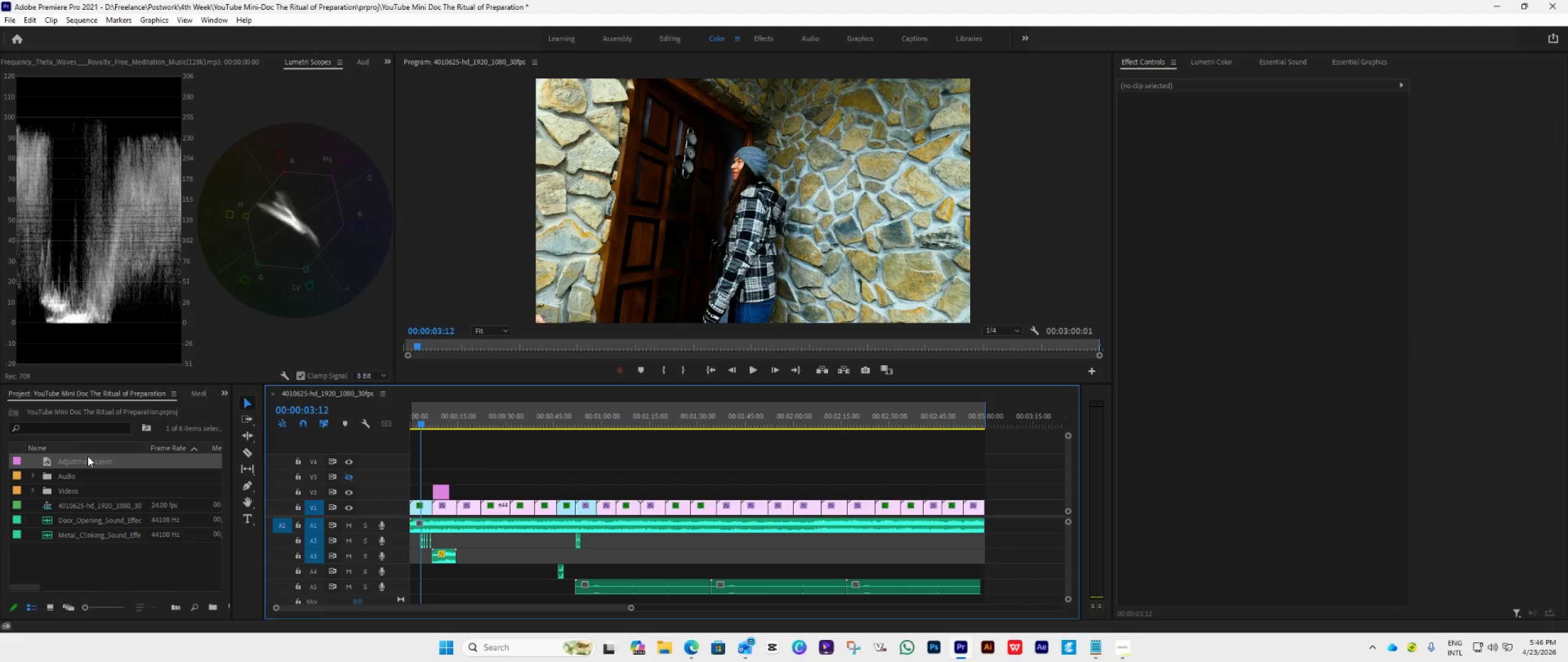 
left_click_drag(start_coordinate=[82, 461], to_coordinate=[394, 478])
 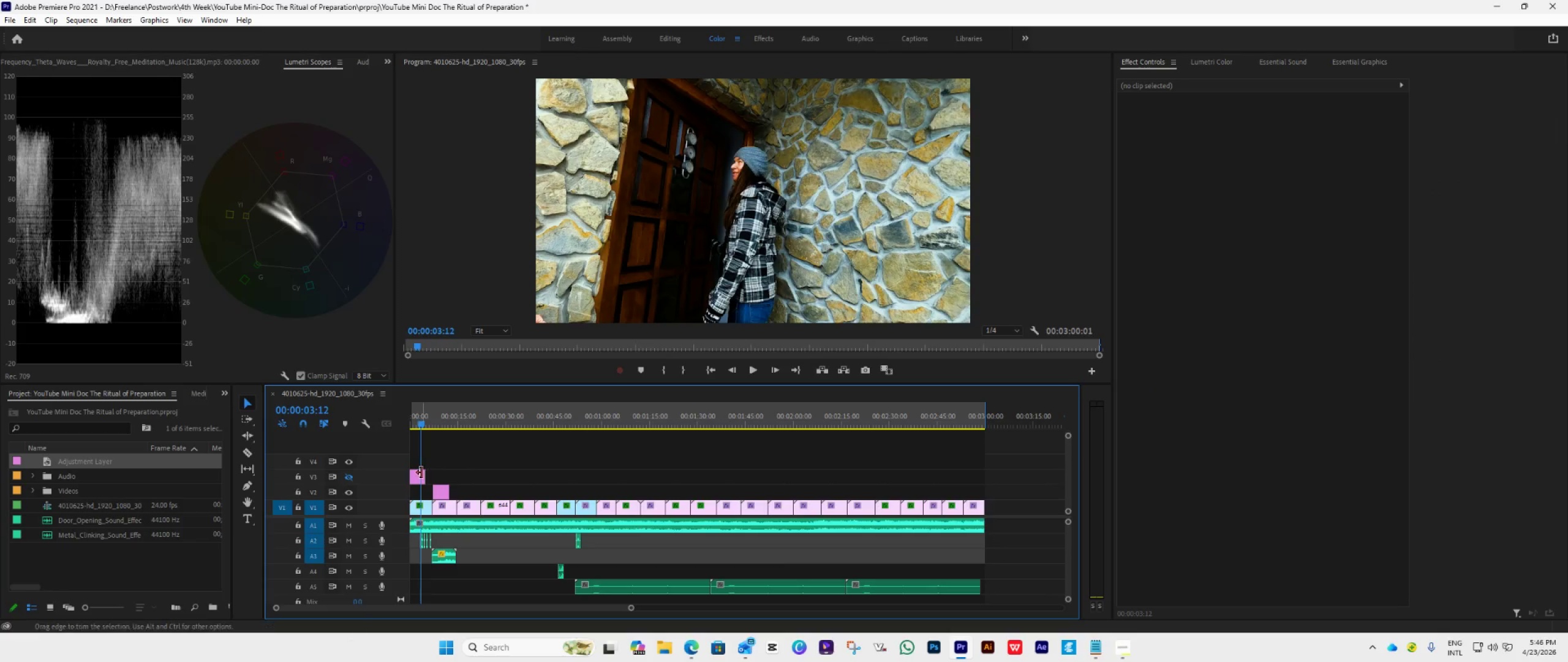 
left_click_drag(start_coordinate=[423, 473], to_coordinate=[981, 488])
 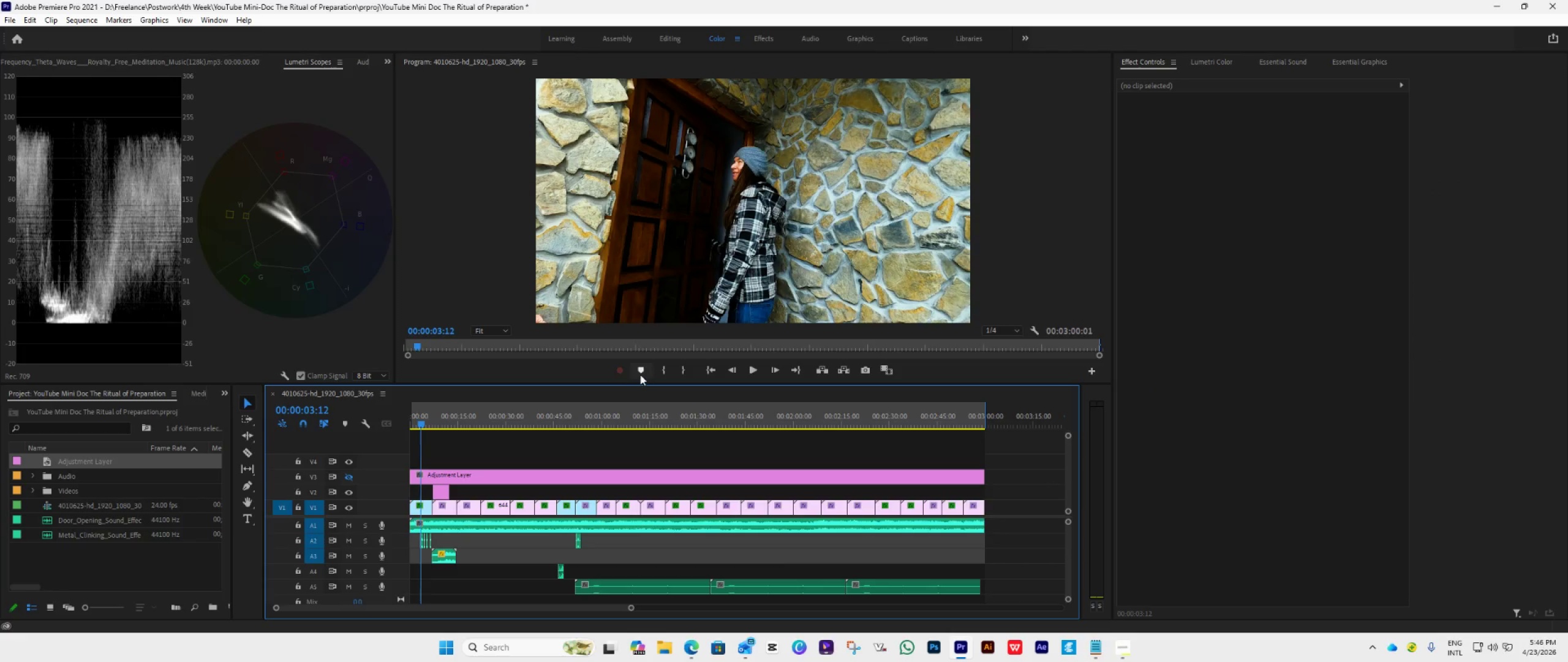 
left_click([642, 382])
 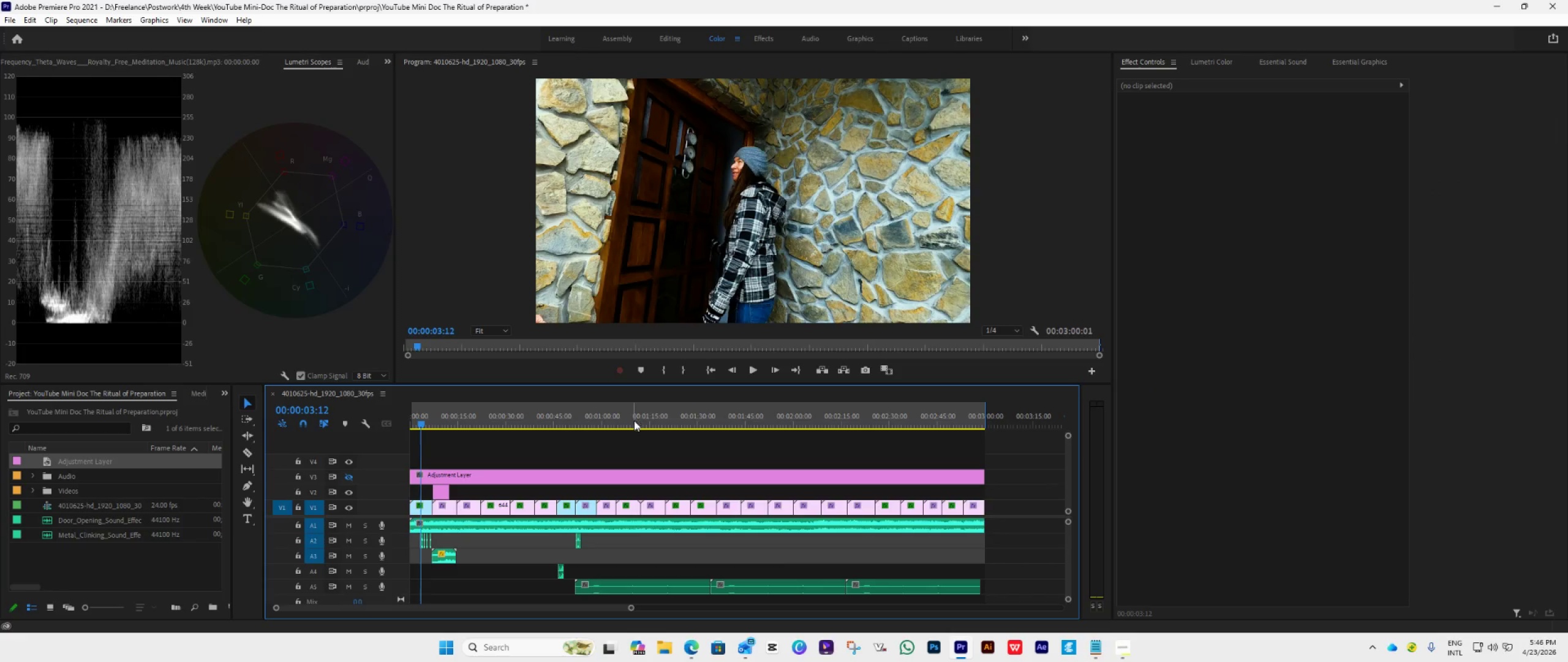 
left_click([636, 427])
 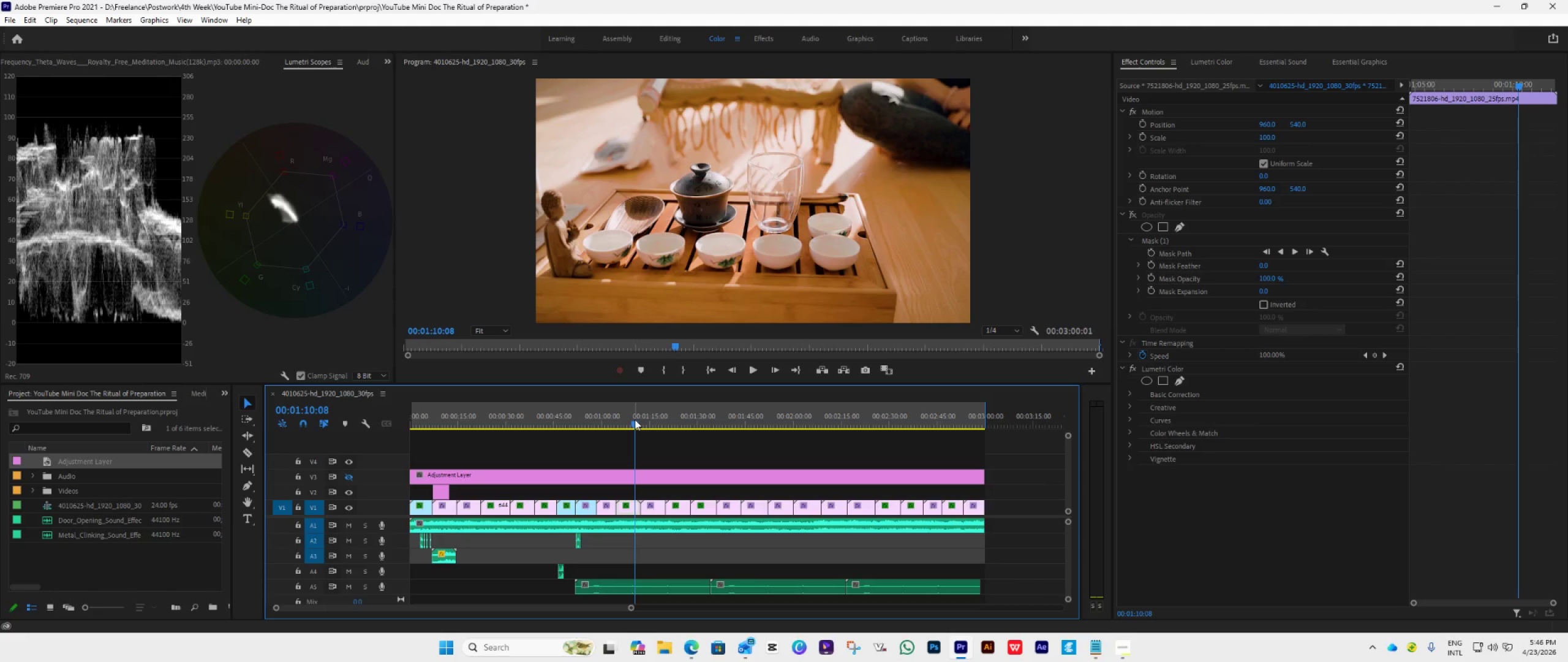 
left_click_drag(start_coordinate=[635, 419], to_coordinate=[608, 423])
 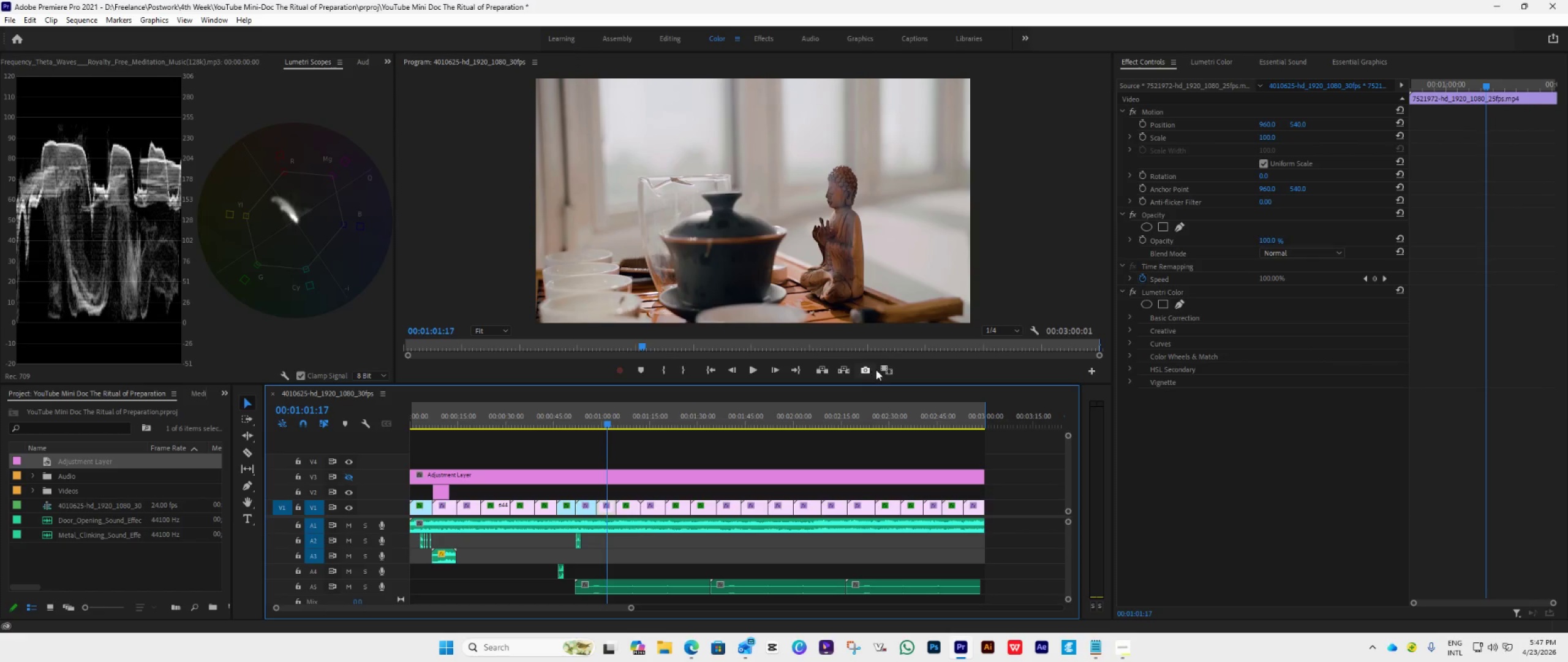 
left_click([878, 368])
 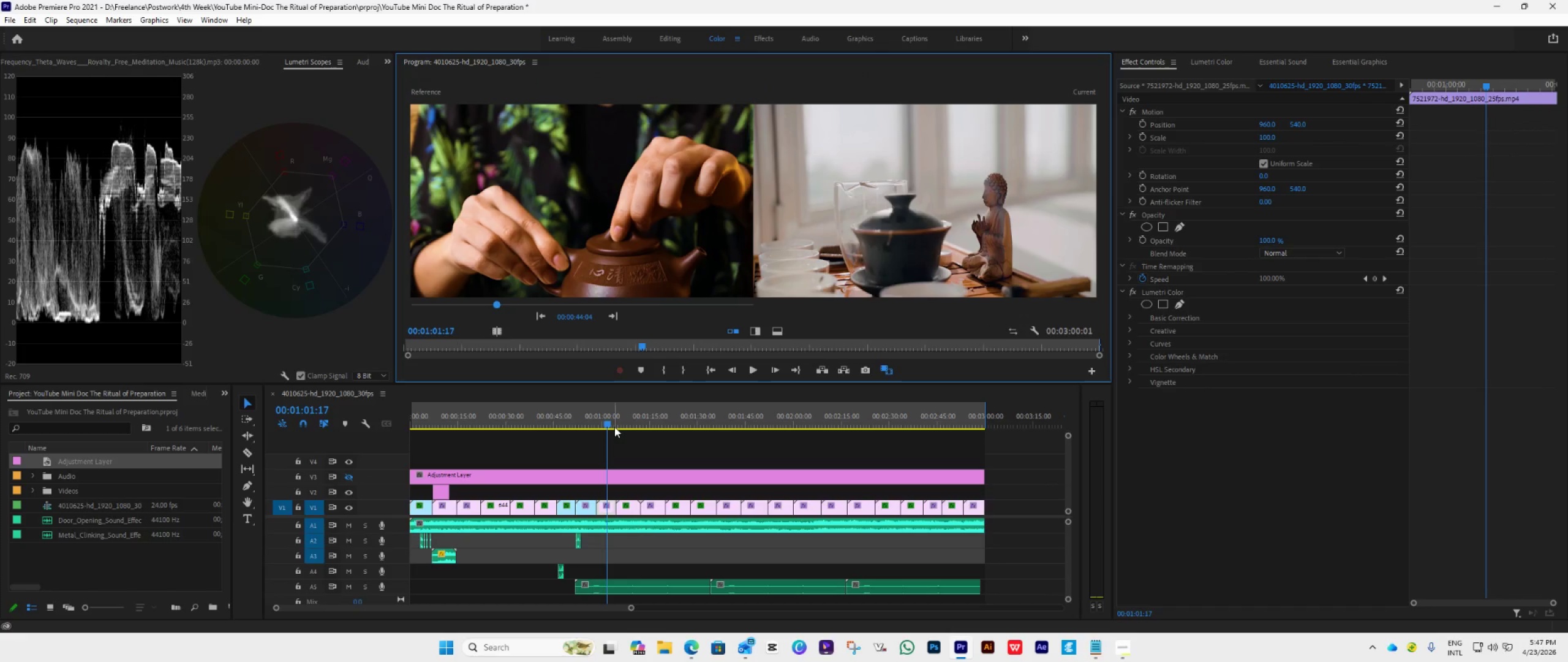 
left_click_drag(start_coordinate=[609, 419], to_coordinate=[687, 437])
 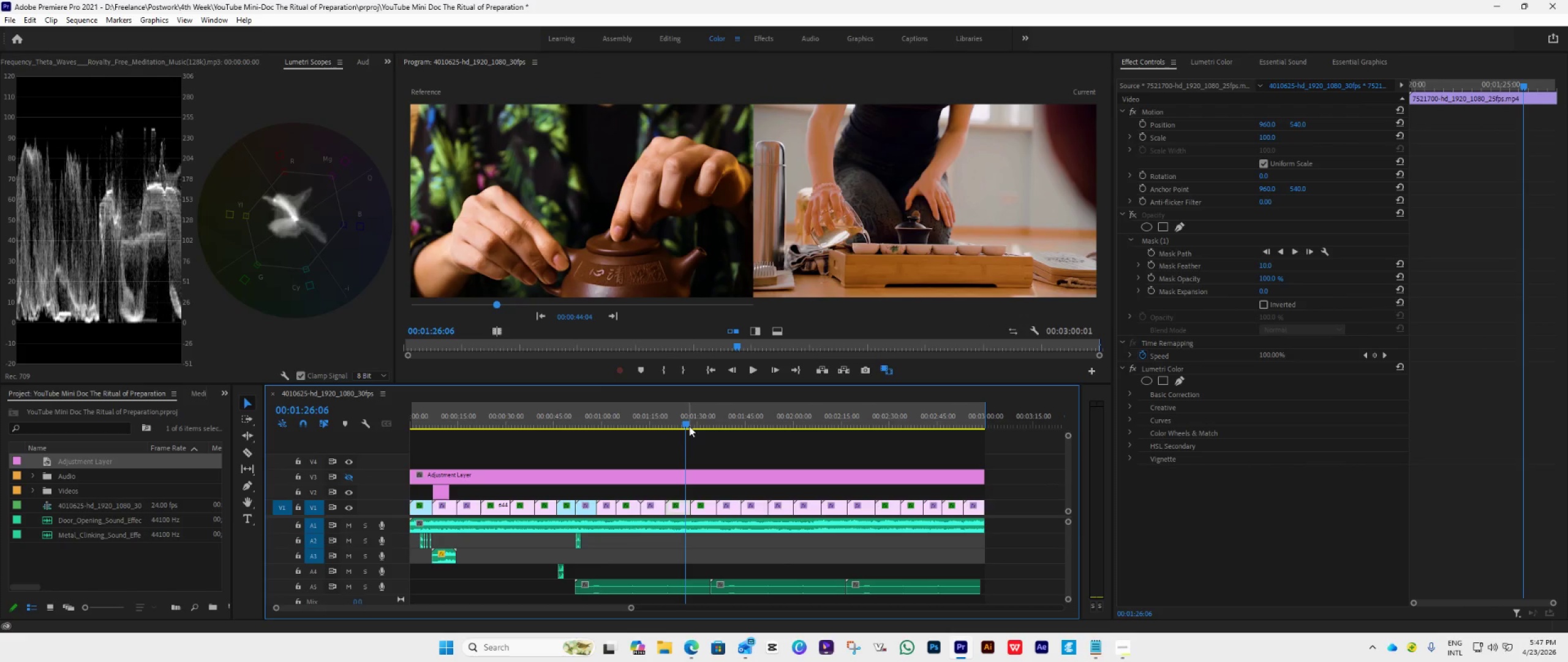 
left_click_drag(start_coordinate=[689, 425], to_coordinate=[572, 458])
 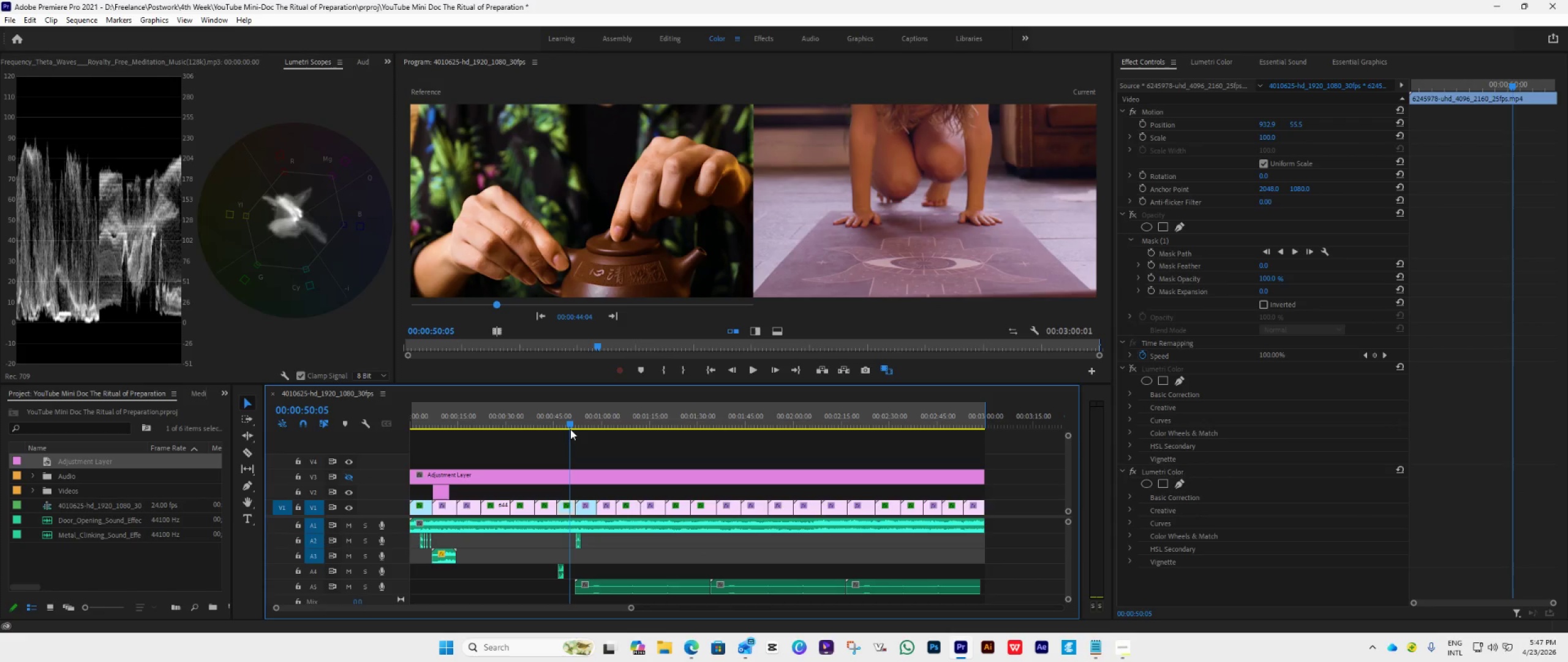 
left_click_drag(start_coordinate=[568, 423], to_coordinate=[875, 498])
 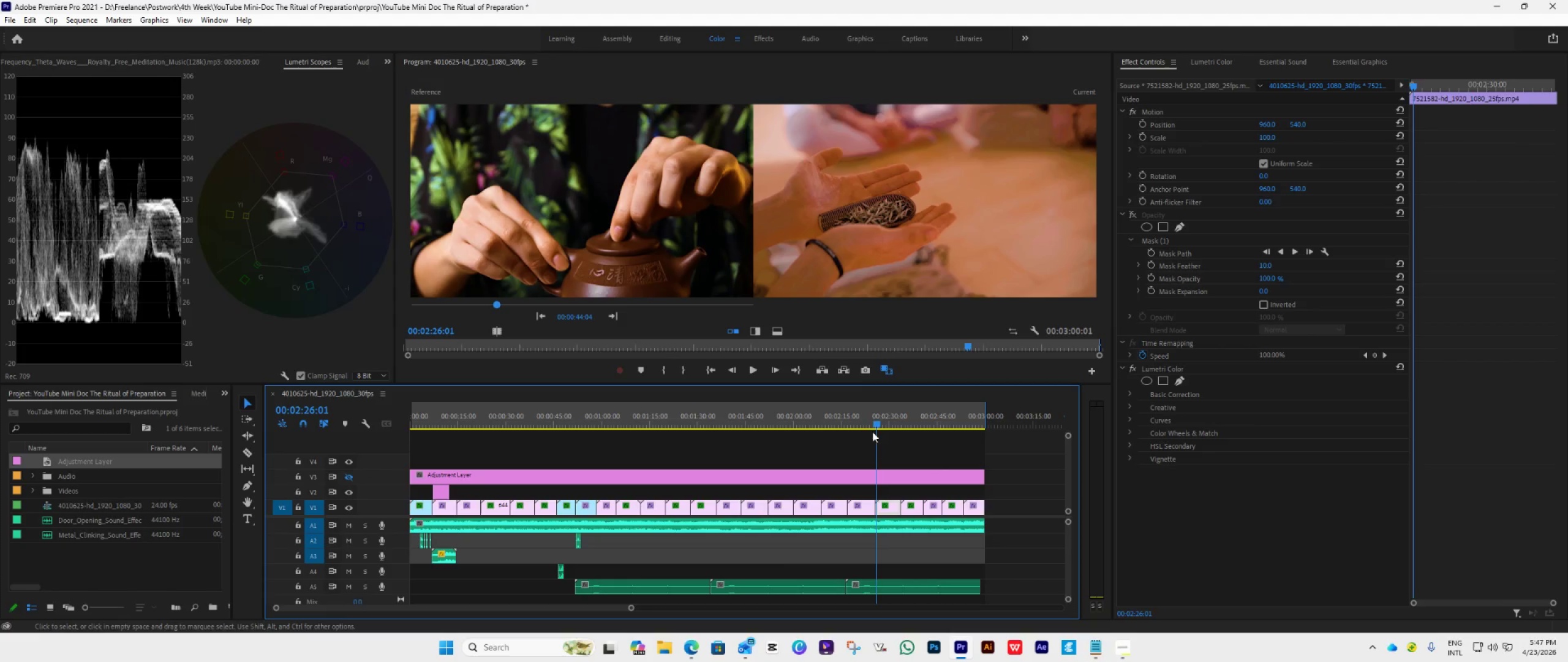 
left_click_drag(start_coordinate=[876, 425], to_coordinate=[699, 526])
 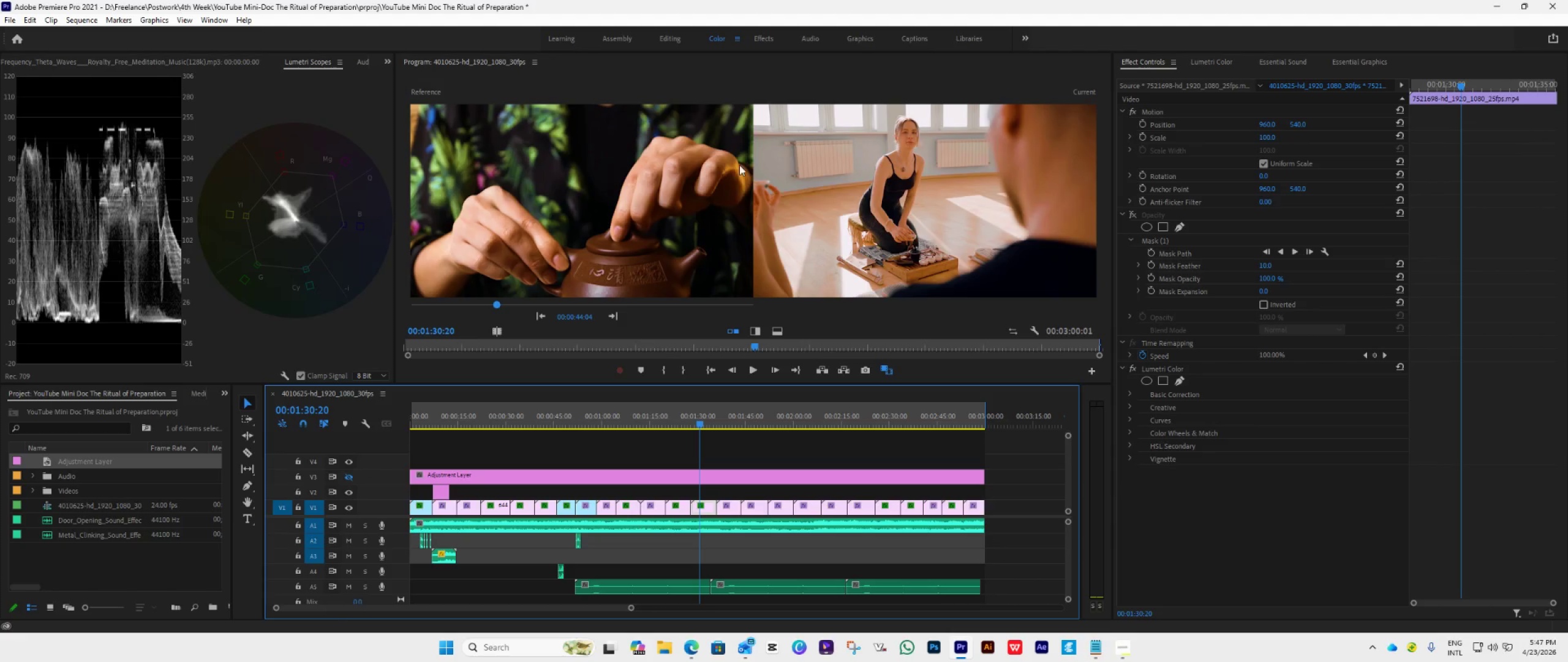 
wait(7.62)
 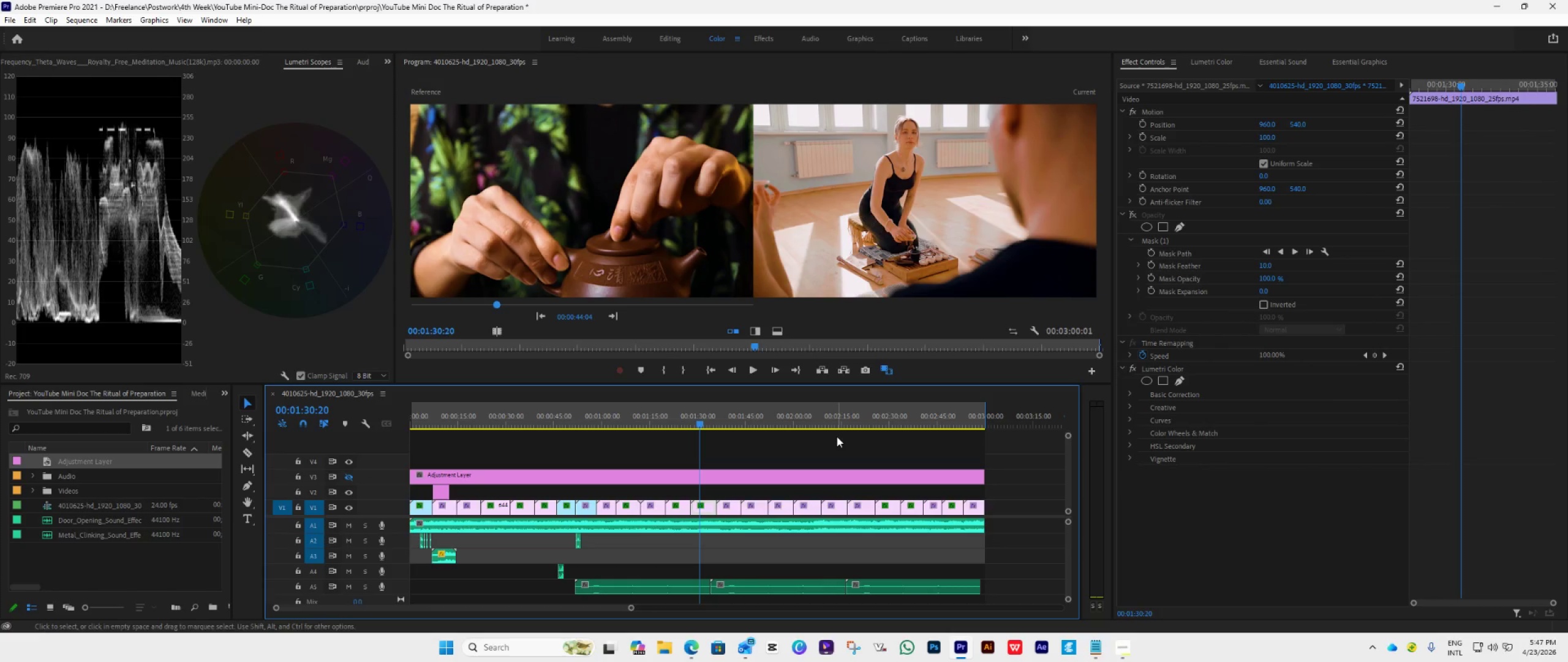 
left_click([775, 479])
 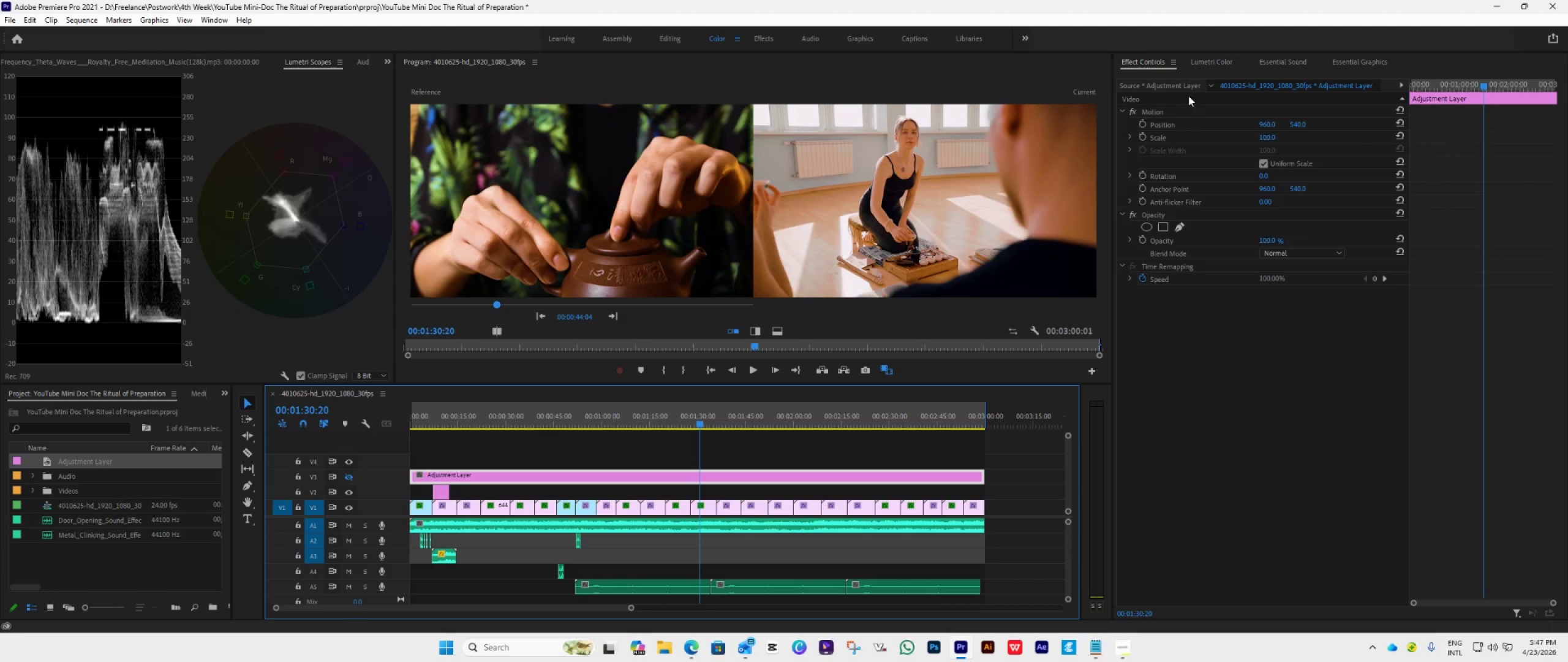 
left_click([1208, 62])
 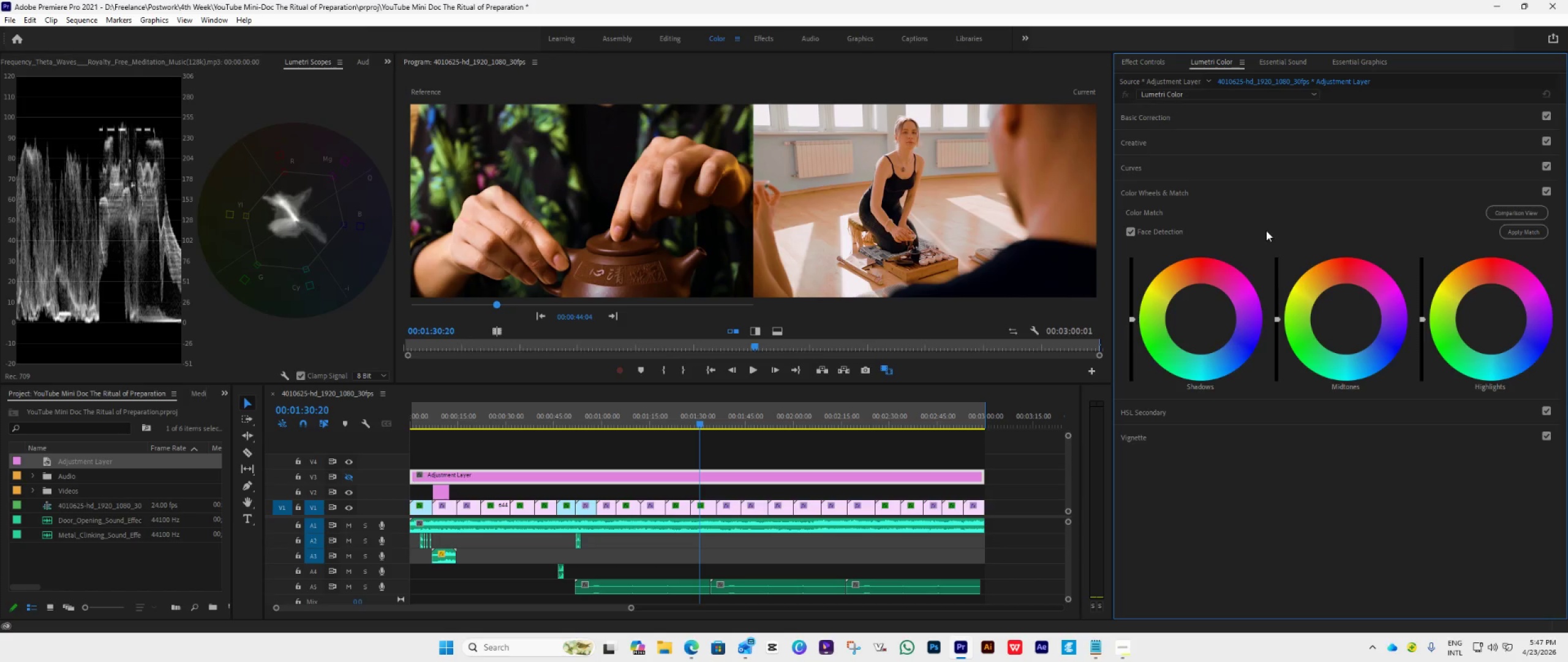 
left_click([1185, 172])
 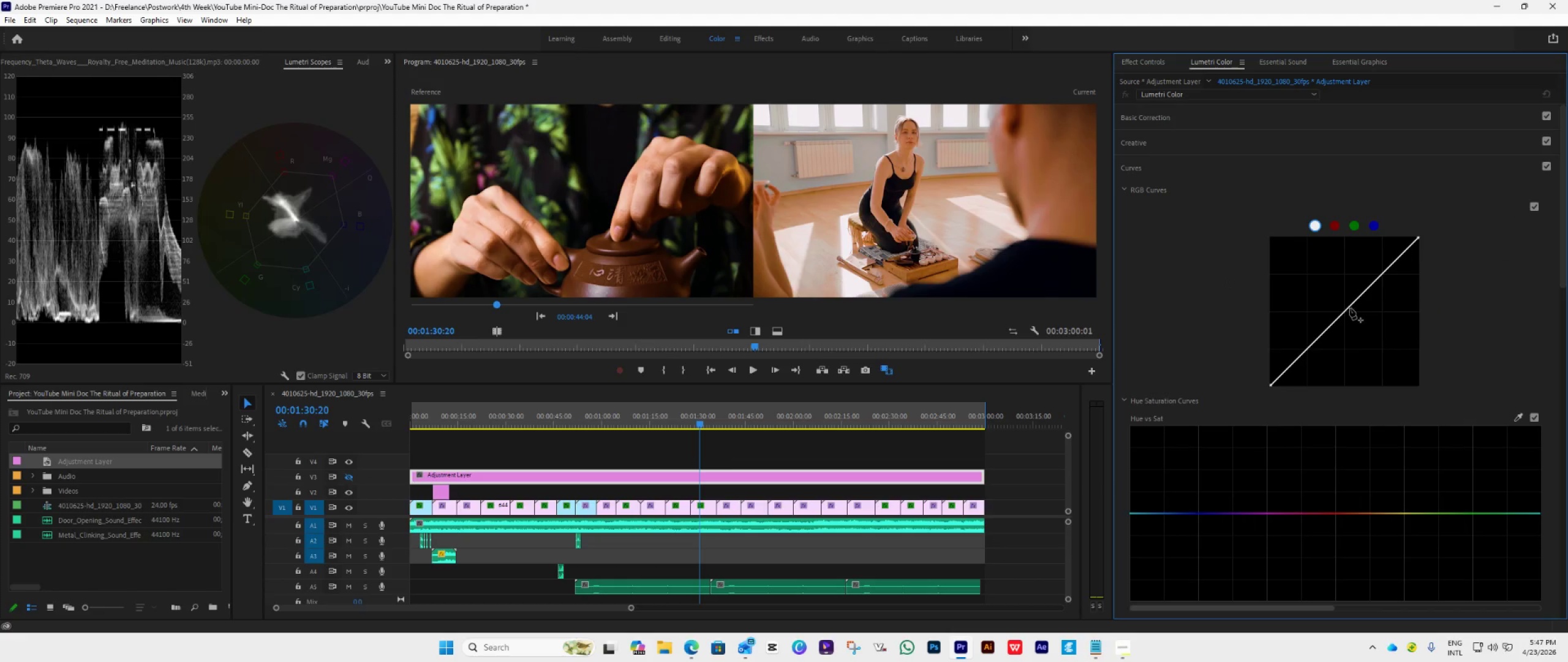 
left_click([1346, 310])
 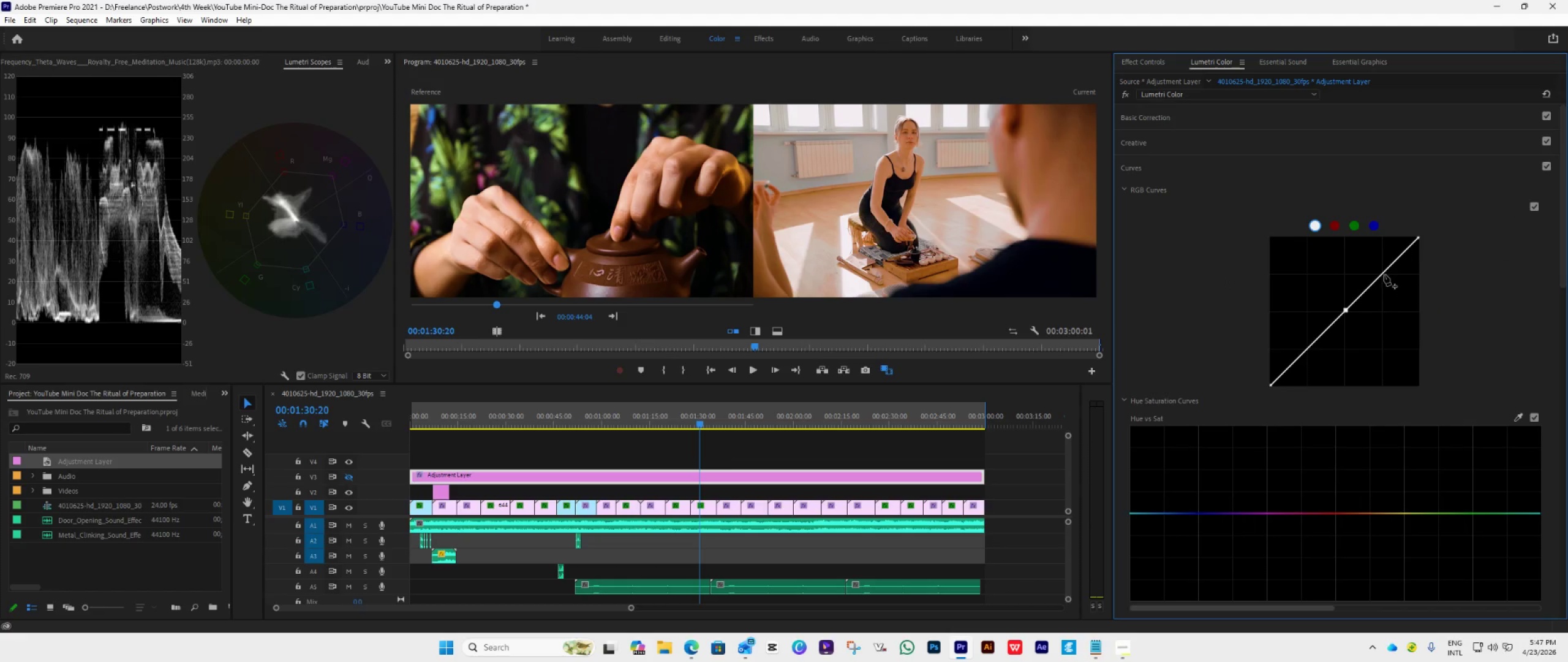 
left_click([1384, 275])
 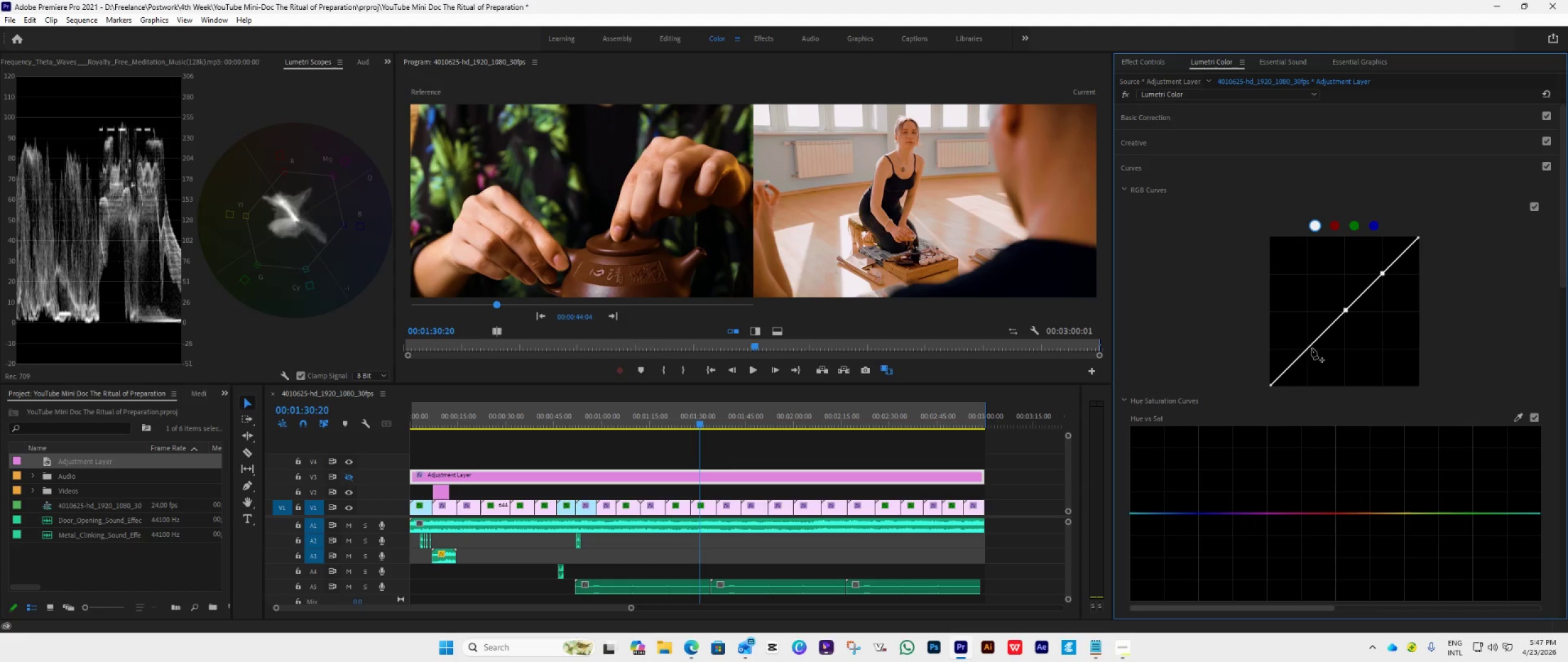 
left_click([1311, 347])
 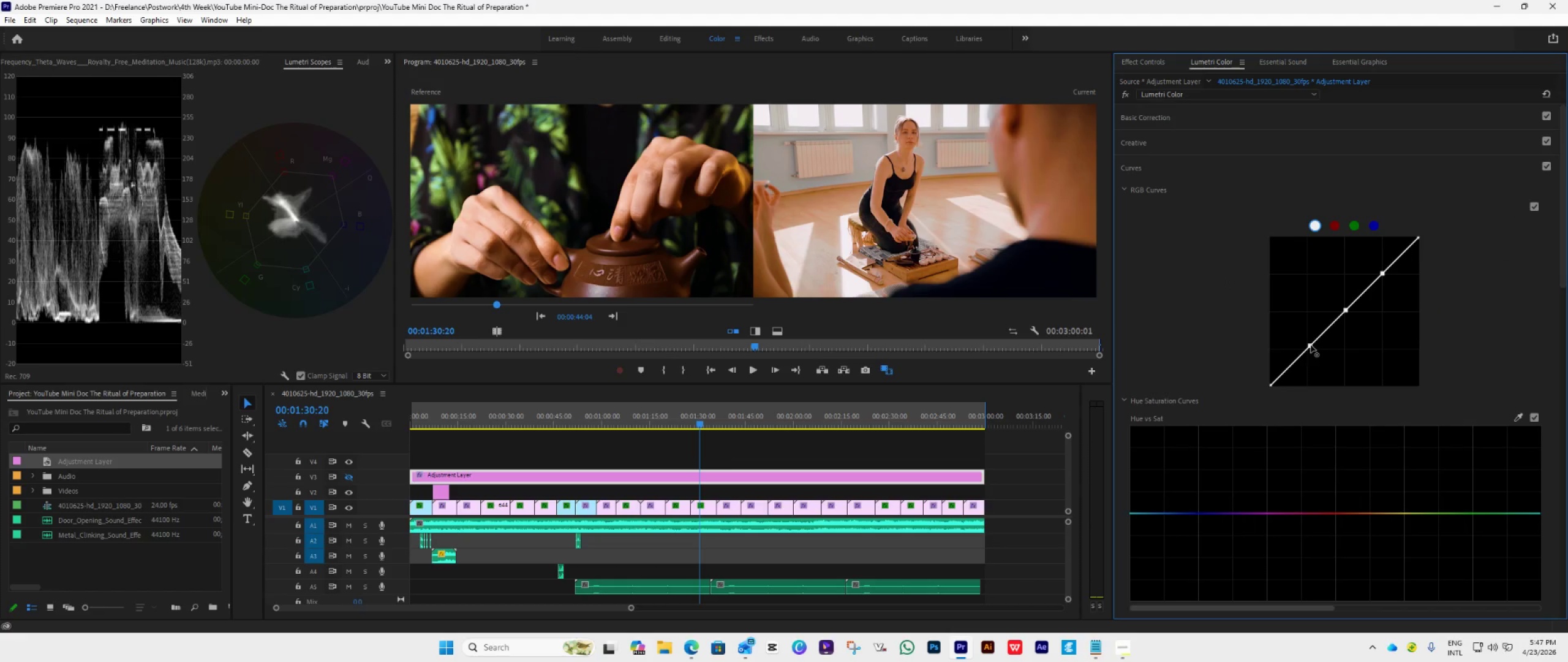 
left_click_drag(start_coordinate=[1311, 344], to_coordinate=[1314, 349])
 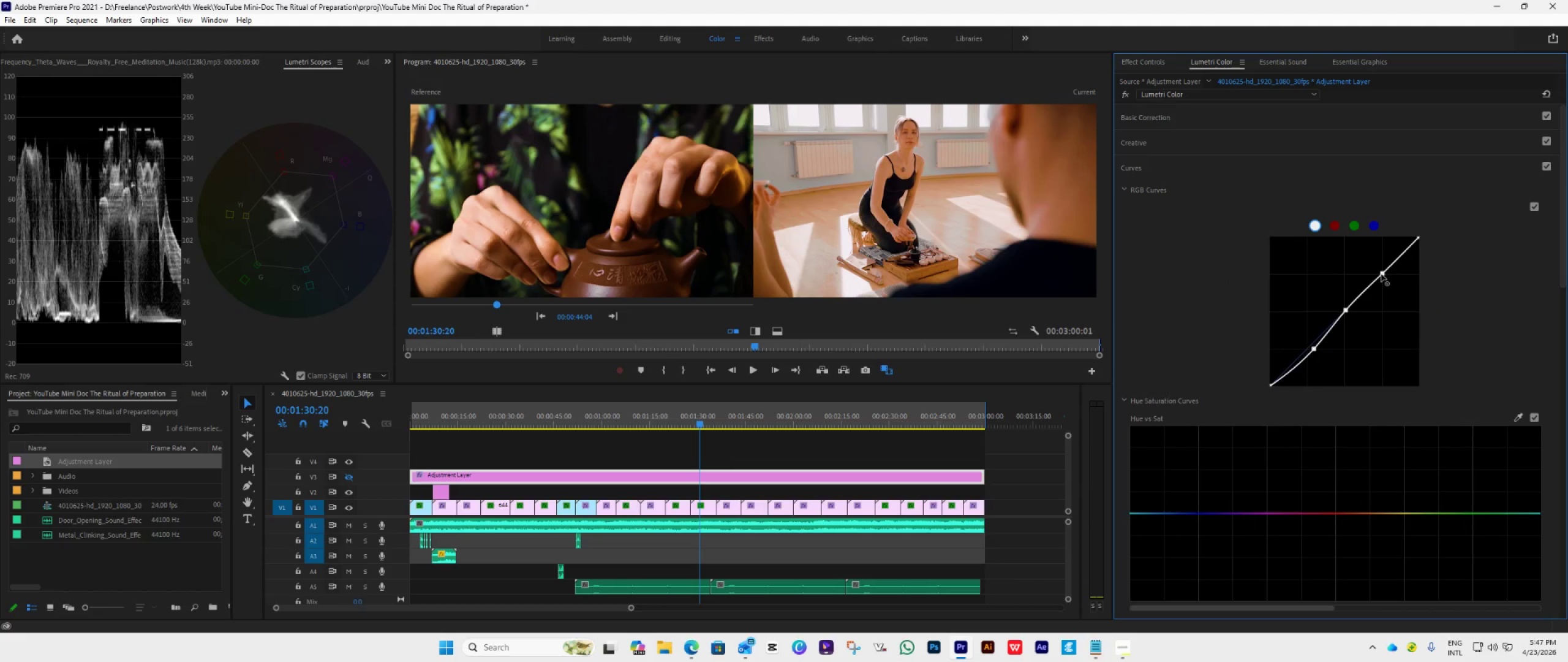 
left_click_drag(start_coordinate=[1383, 274], to_coordinate=[1379, 272])
 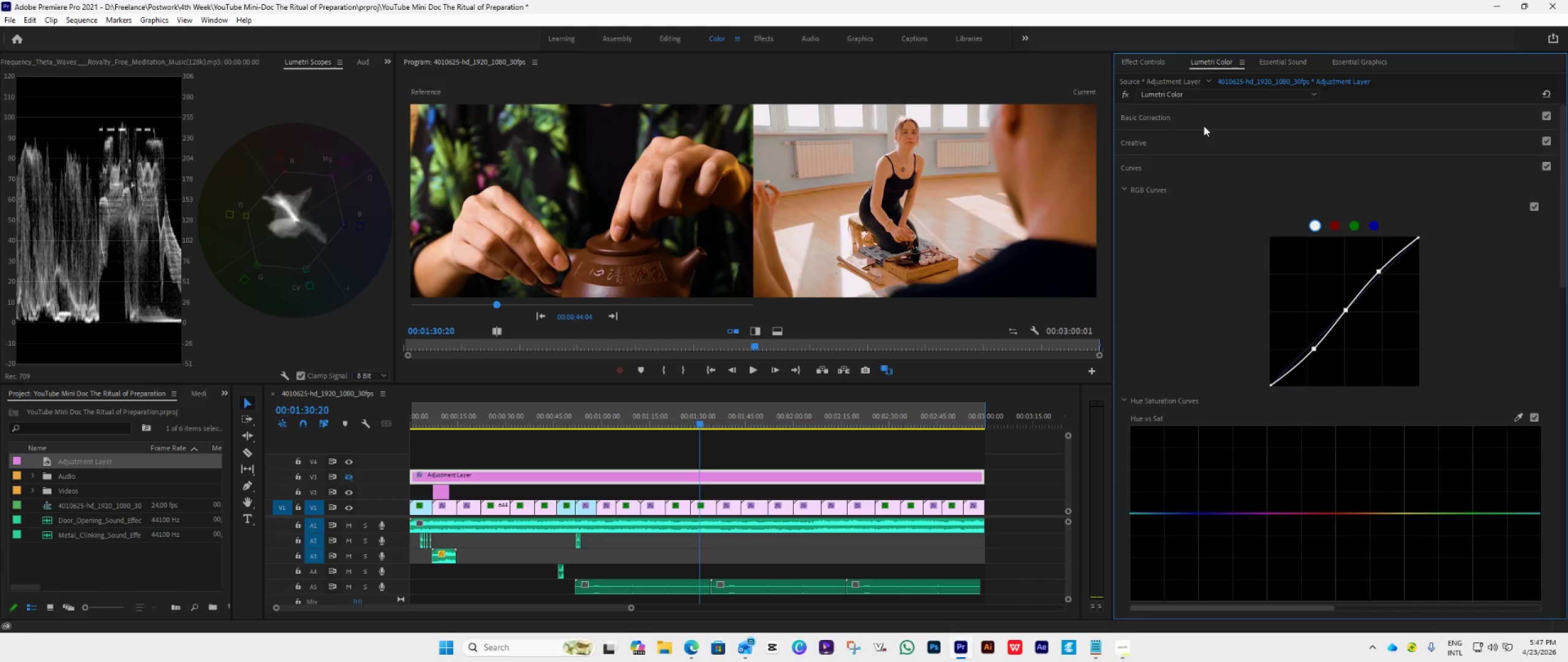 
left_click([1205, 120])
 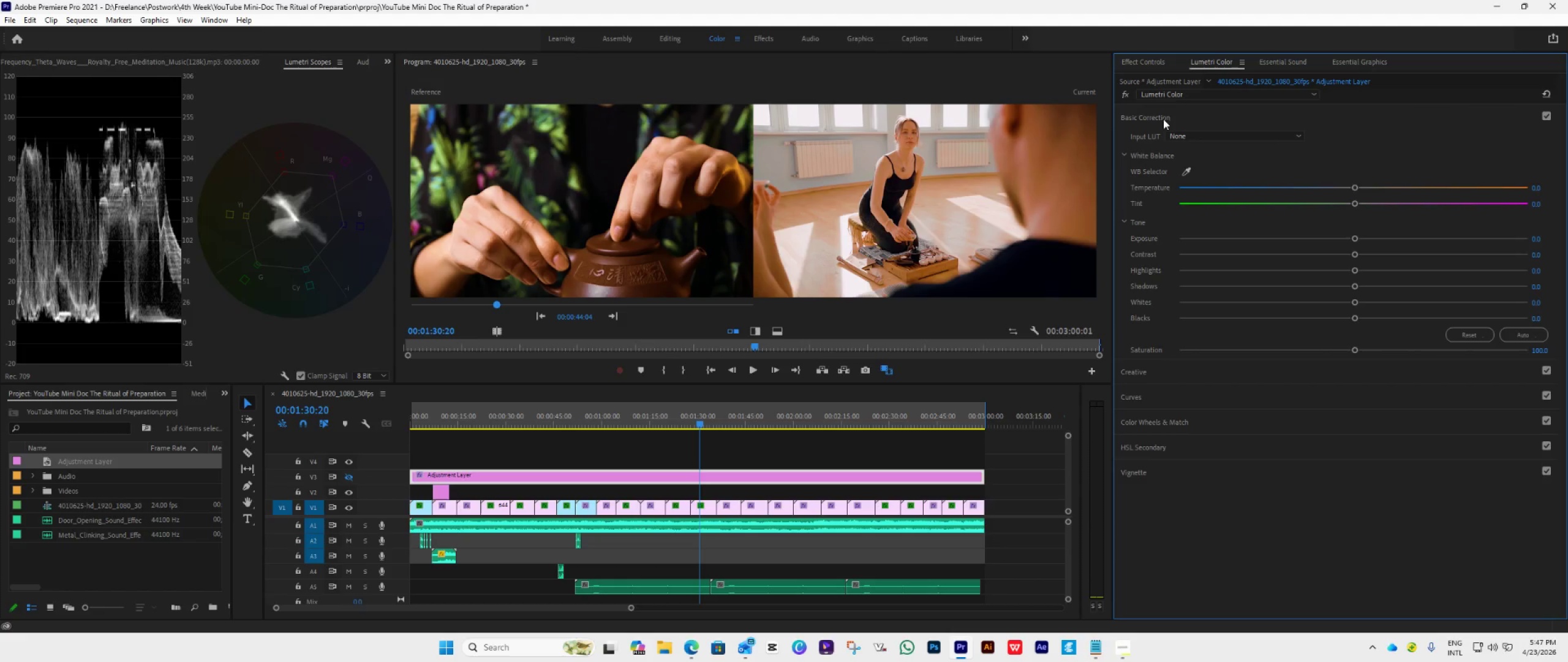 
left_click([1161, 112])
 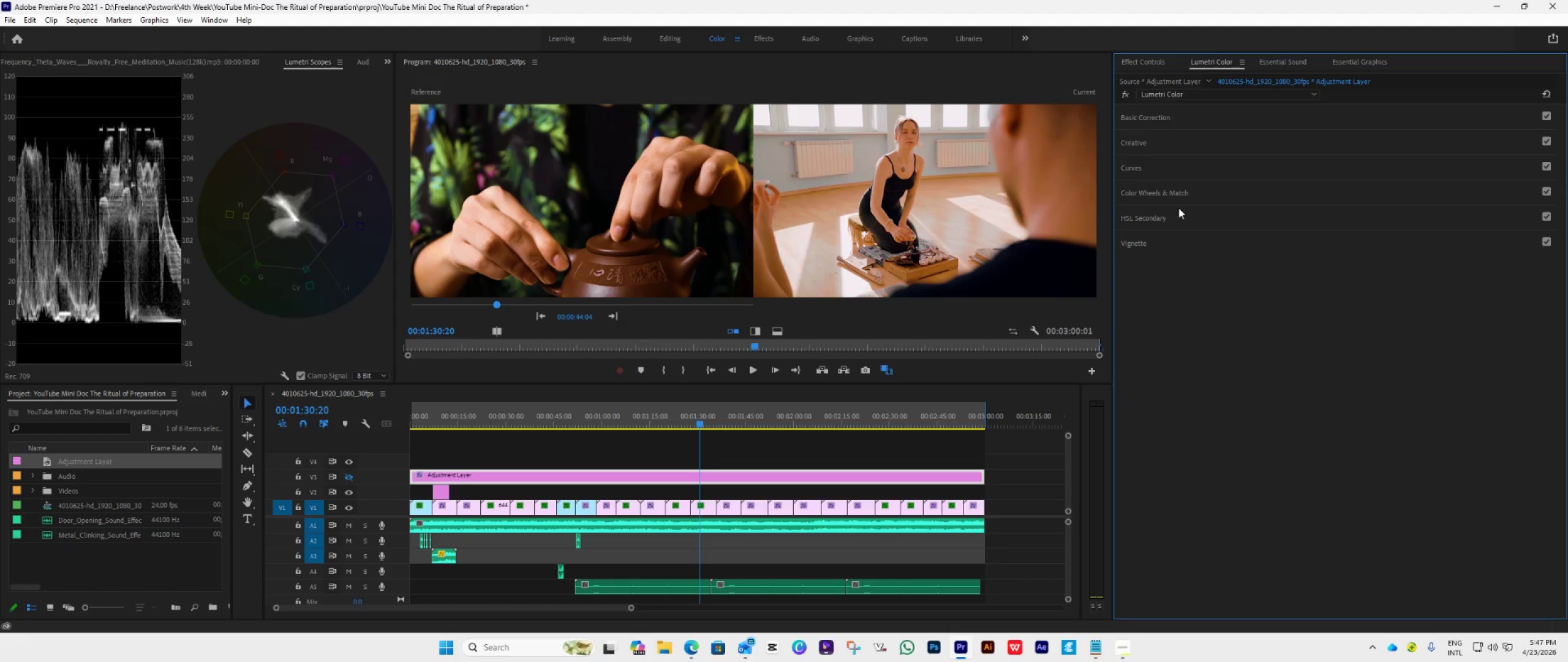 
left_click([1191, 188])
 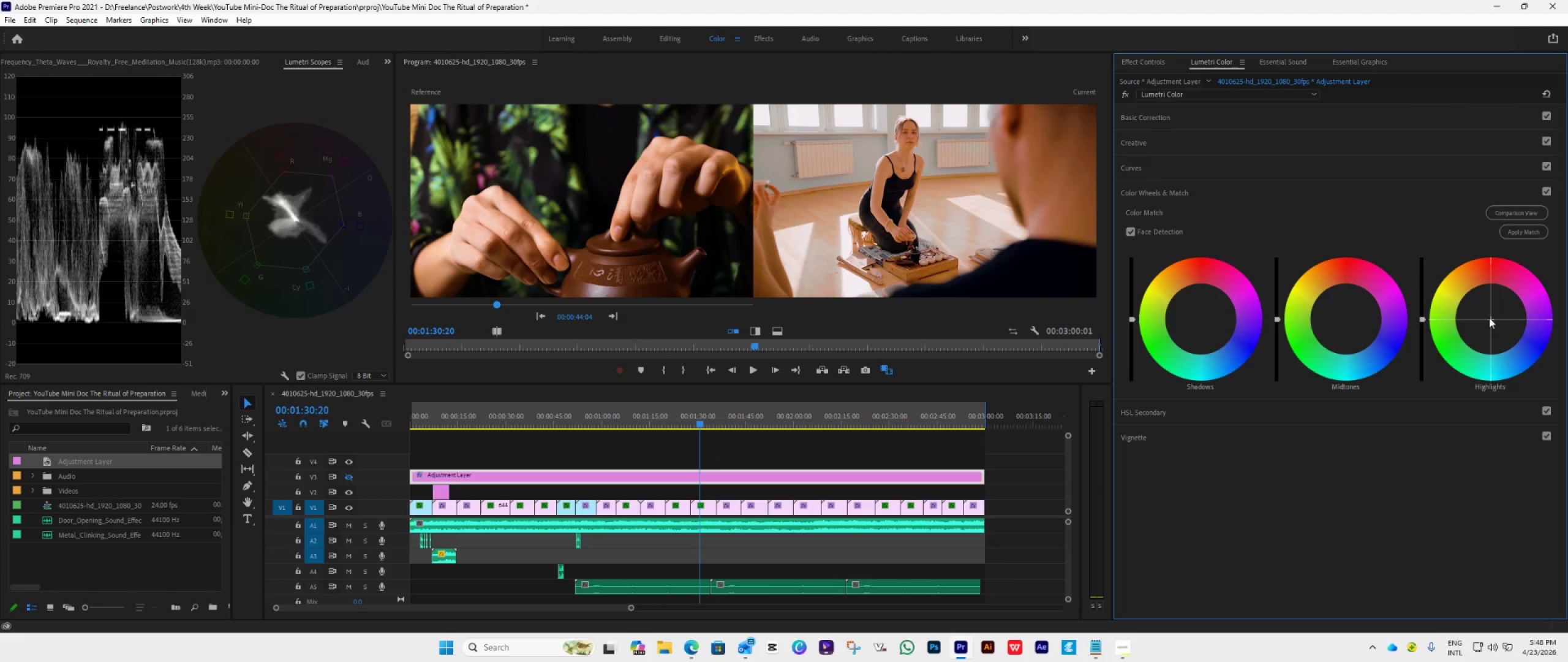 
left_click_drag(start_coordinate=[1489, 318], to_coordinate=[1499, 324])
 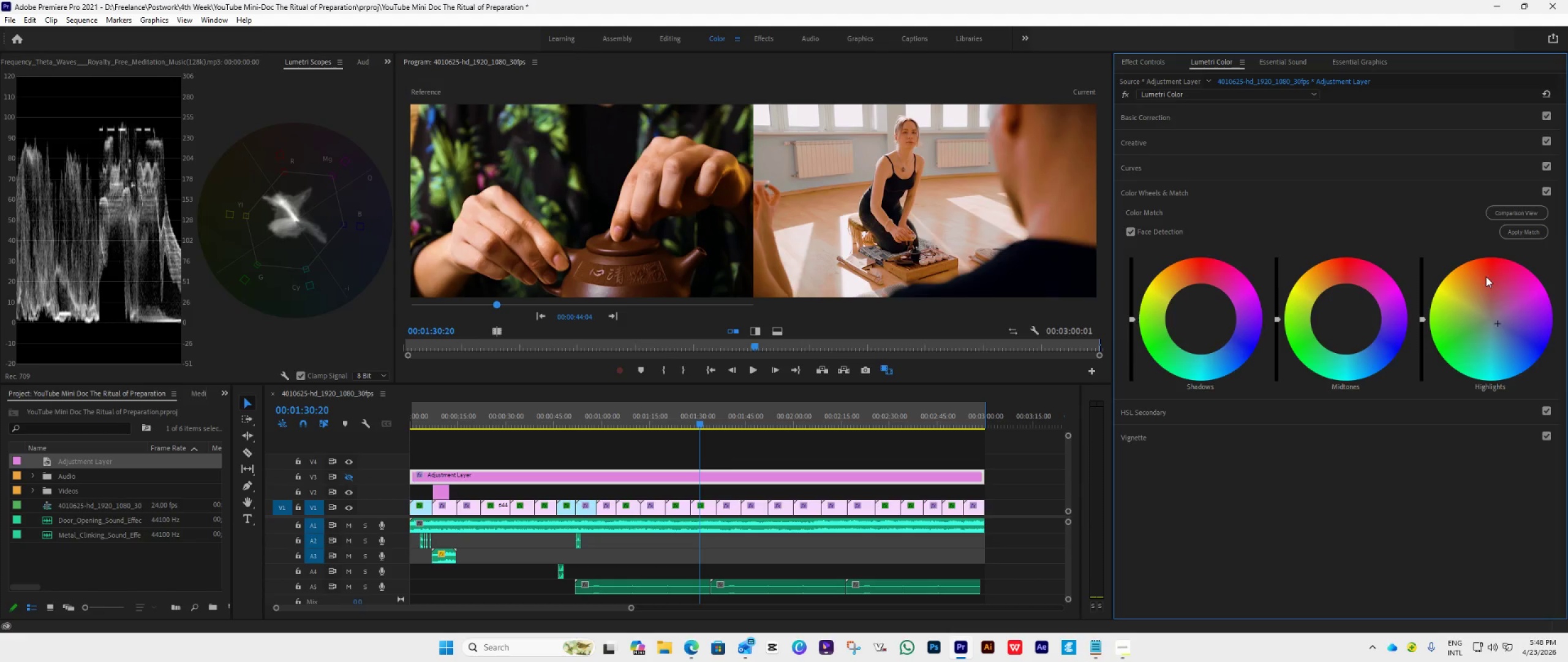 
left_click_drag(start_coordinate=[1498, 325], to_coordinate=[1512, 338])
 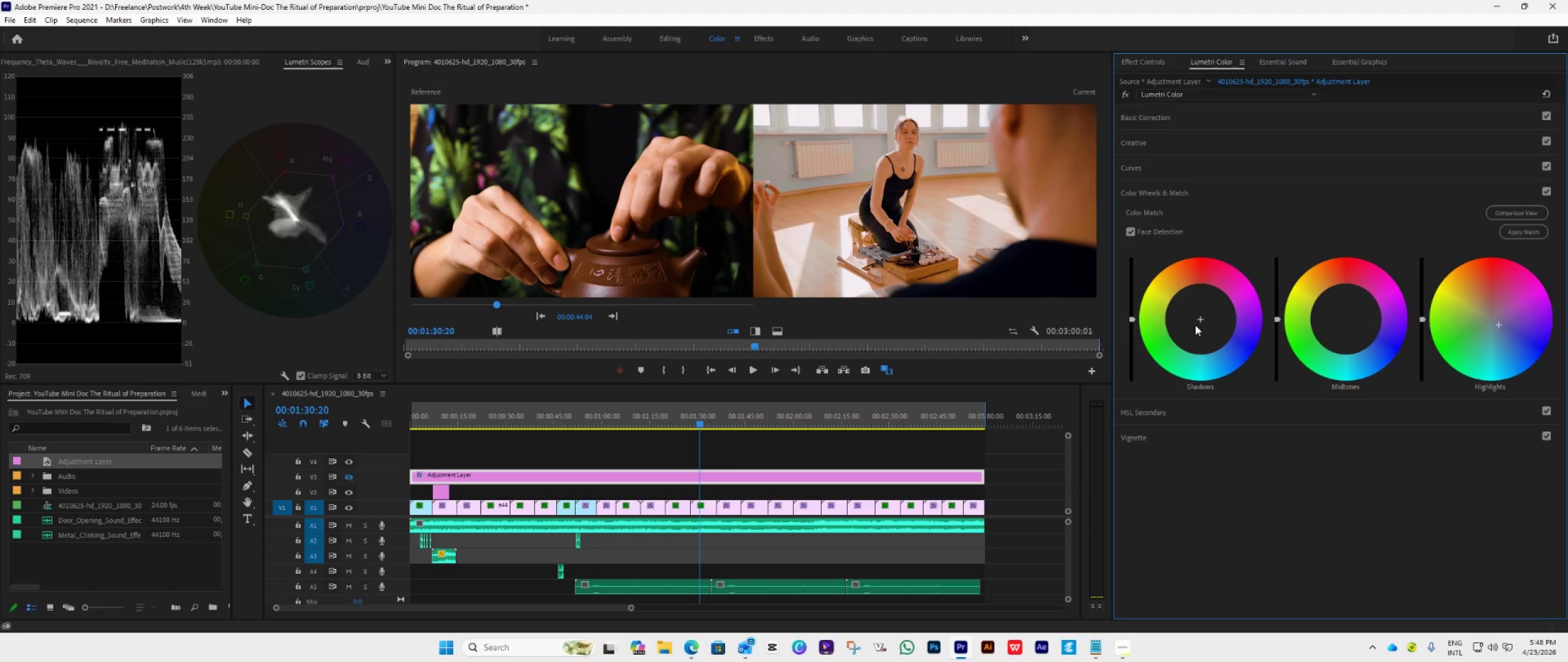 
left_click_drag(start_coordinate=[1197, 316], to_coordinate=[1146, 227])
 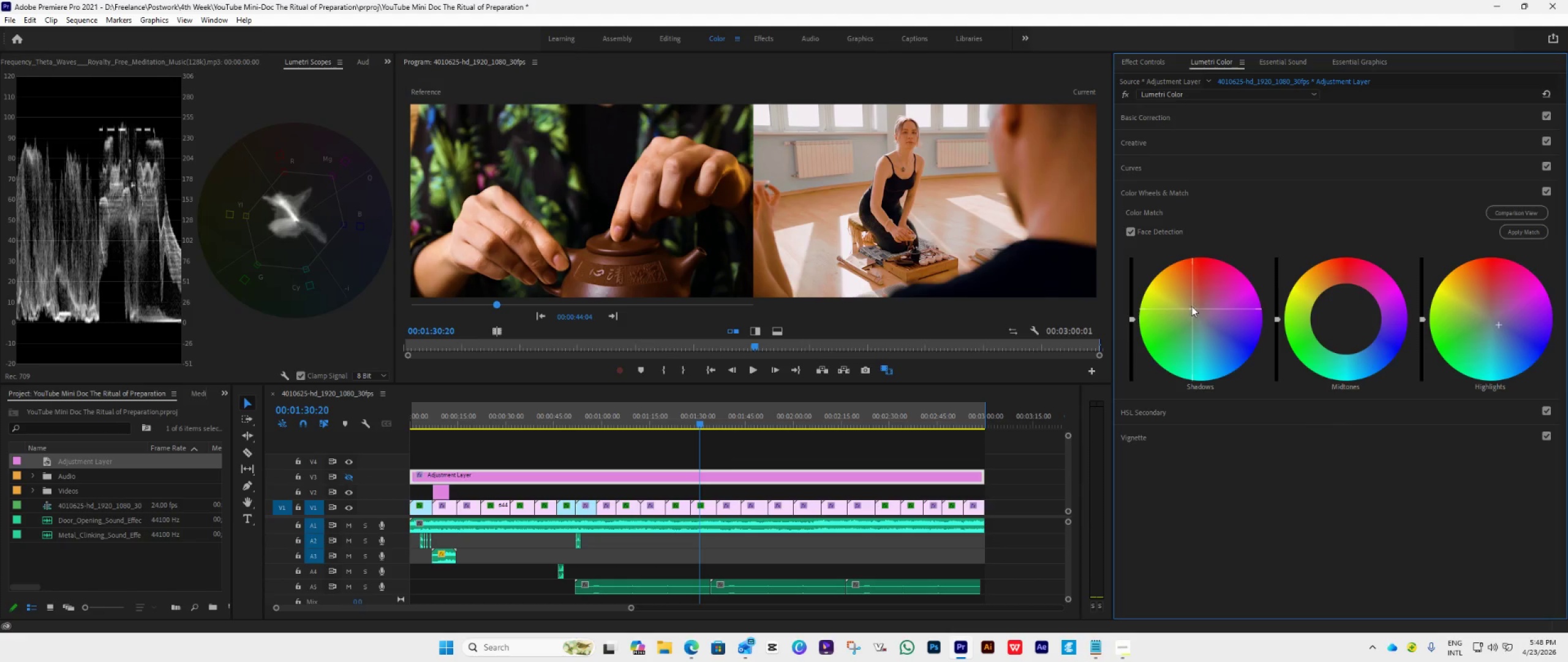 
left_click_drag(start_coordinate=[1191, 306], to_coordinate=[1197, 291])
 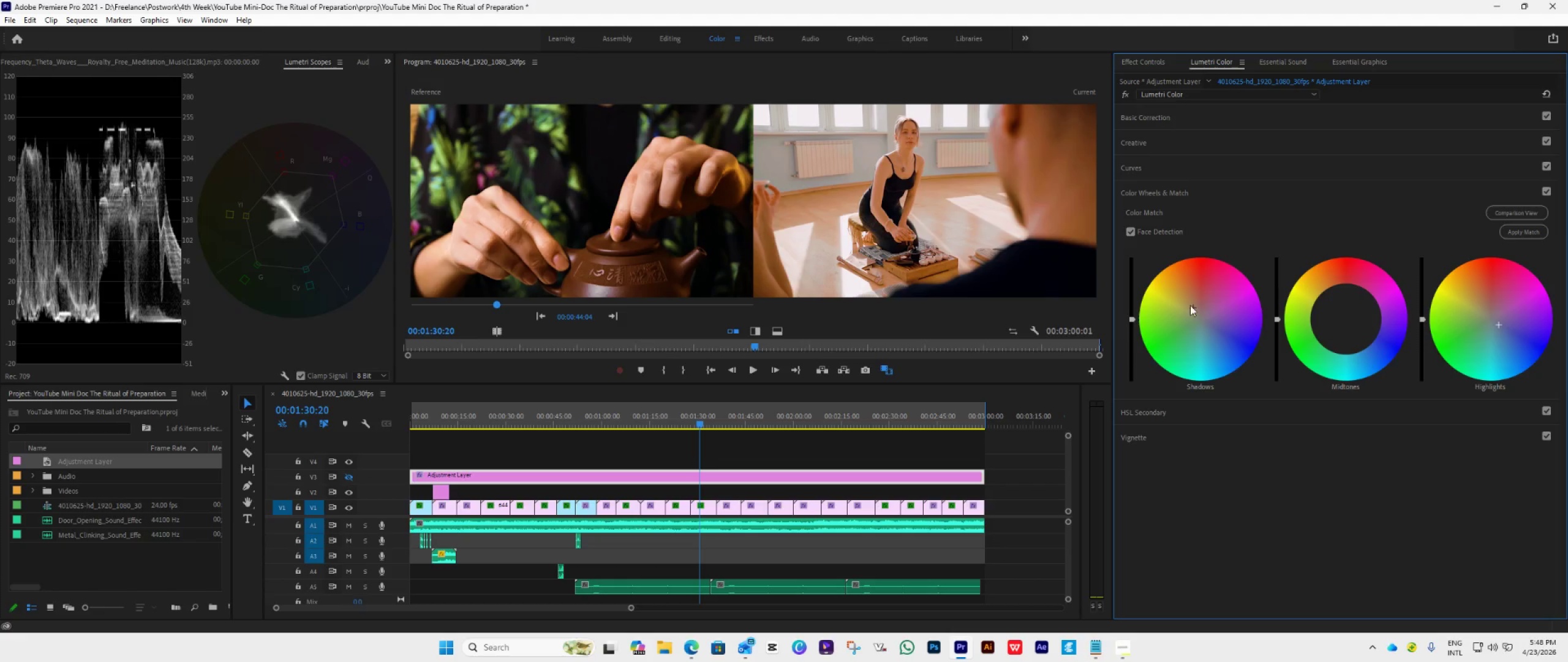 
left_click_drag(start_coordinate=[1191, 305], to_coordinate=[1151, 242])
 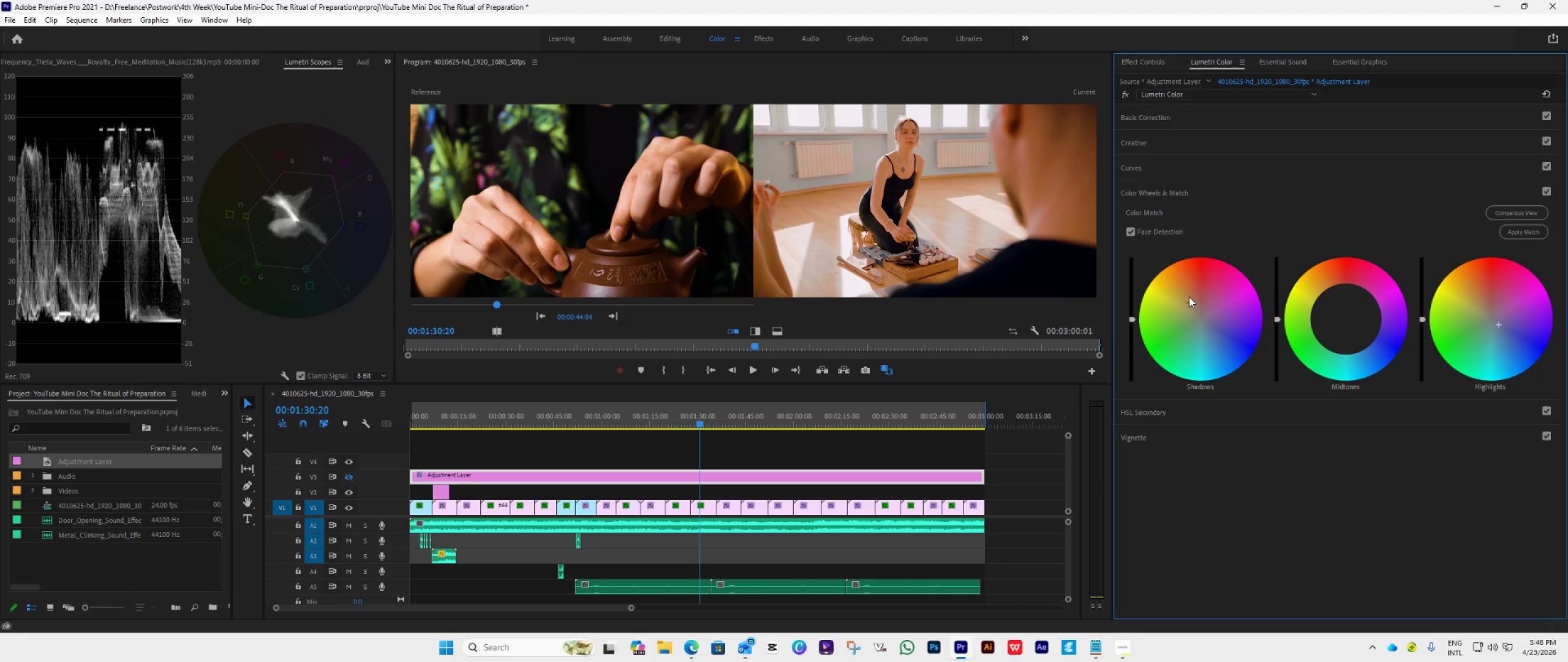 
left_click_drag(start_coordinate=[1191, 301], to_coordinate=[1208, 311])
 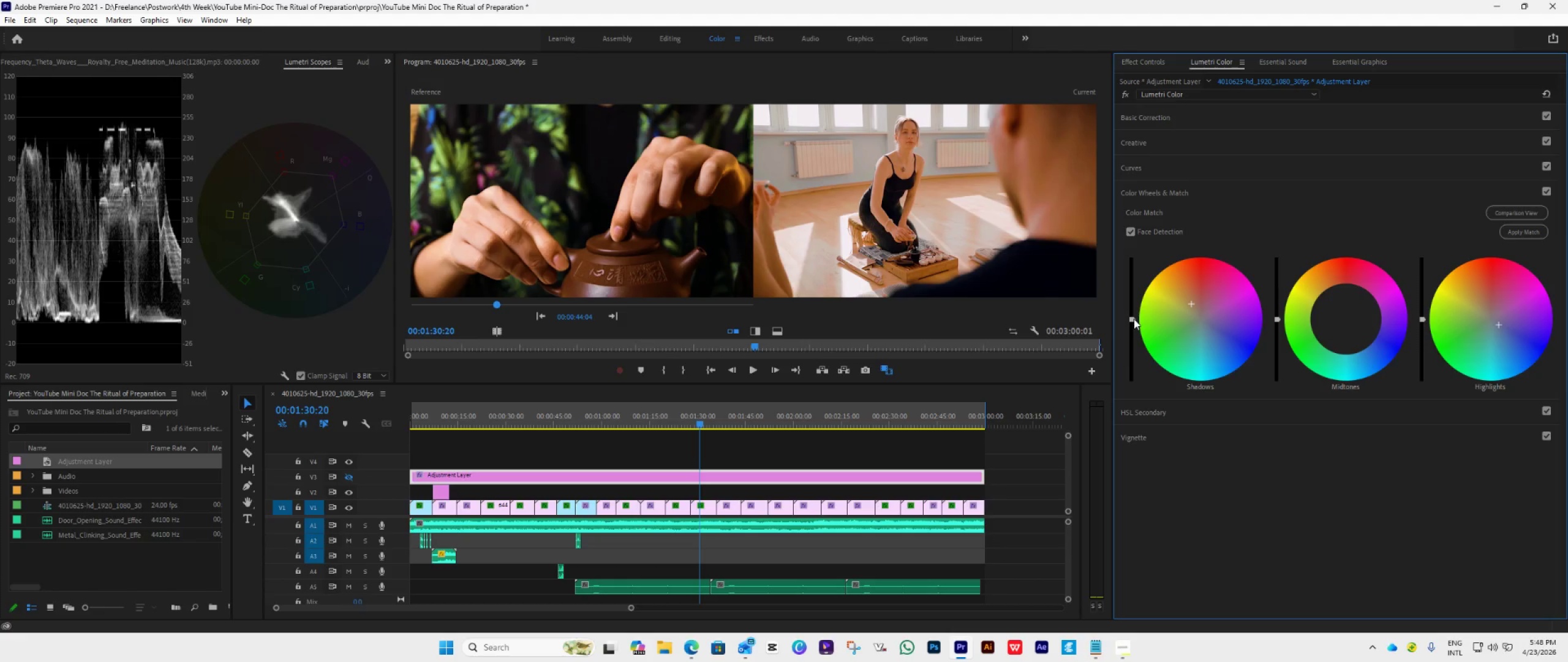 
left_click_drag(start_coordinate=[1134, 319], to_coordinate=[1156, 465])
 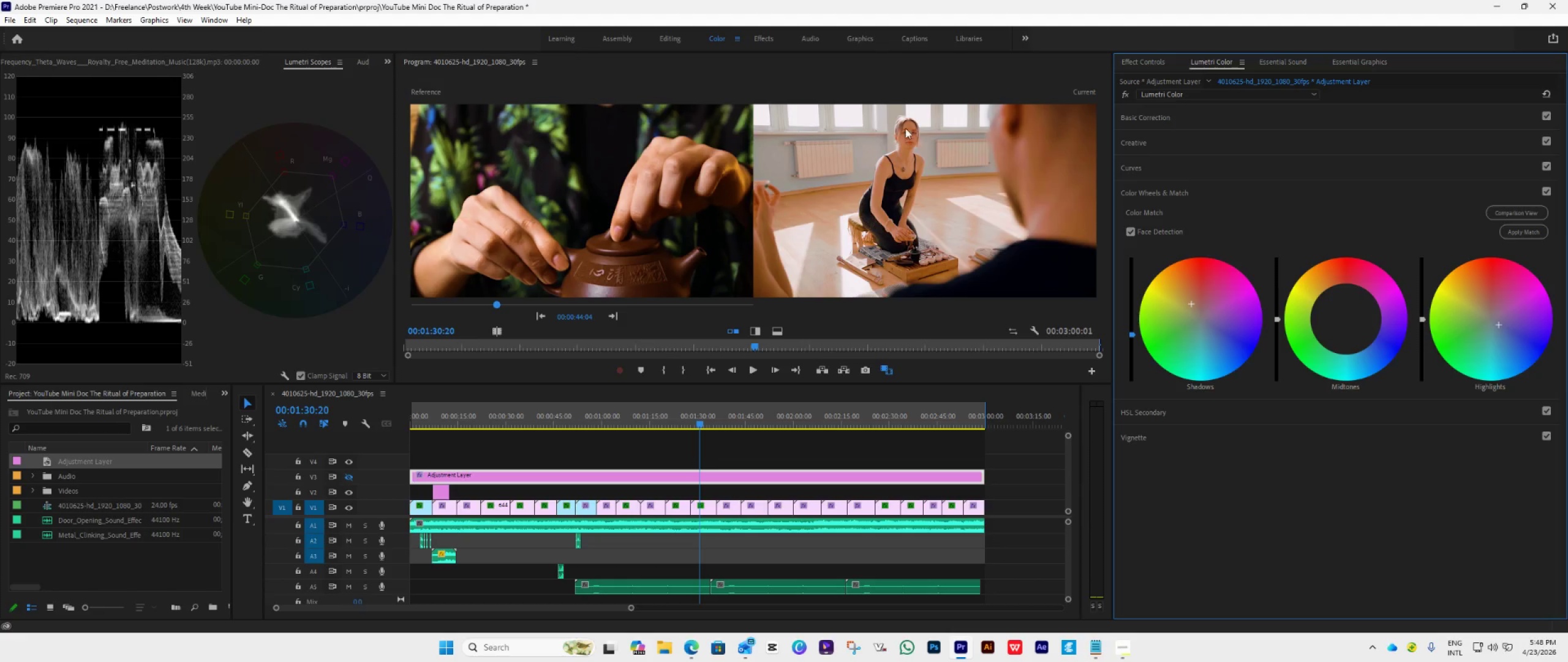 
wait(7.08)
 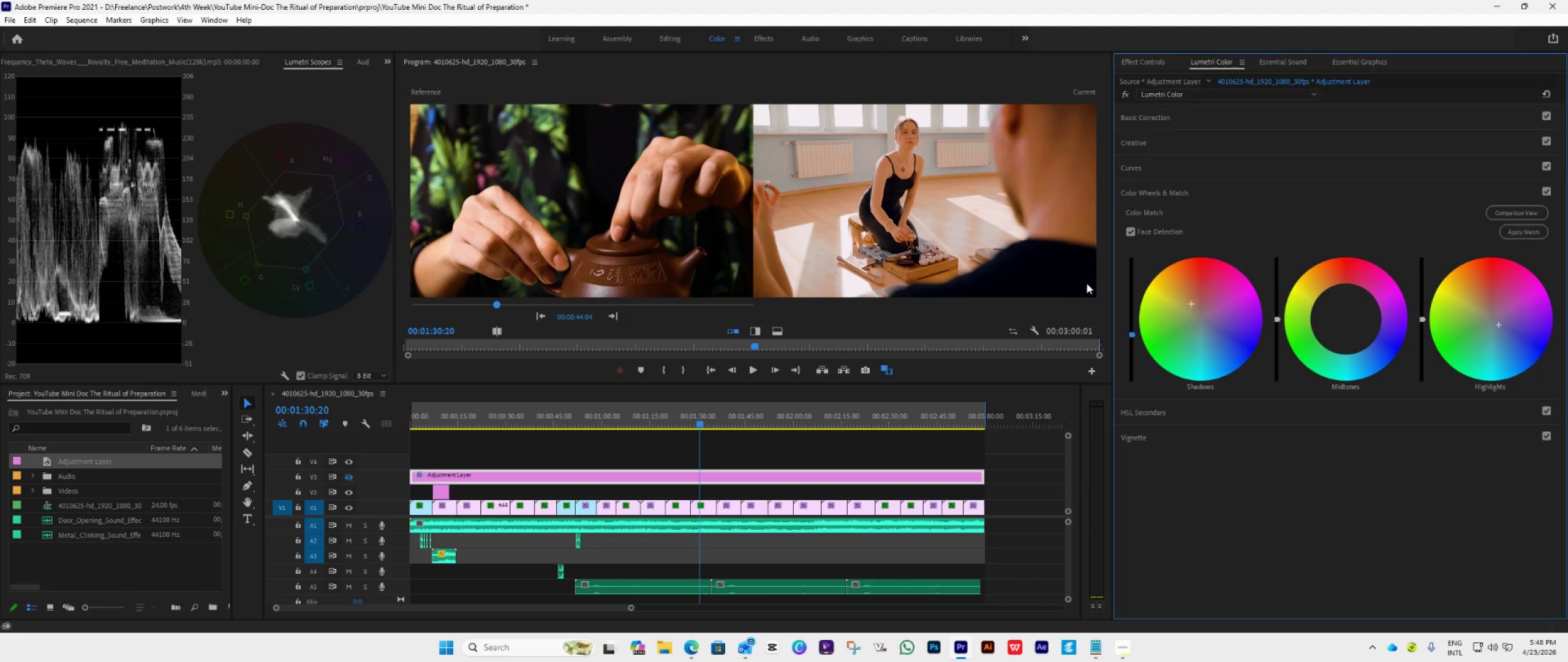 
left_click_drag(start_coordinate=[1494, 321], to_coordinate=[1384, 164])
 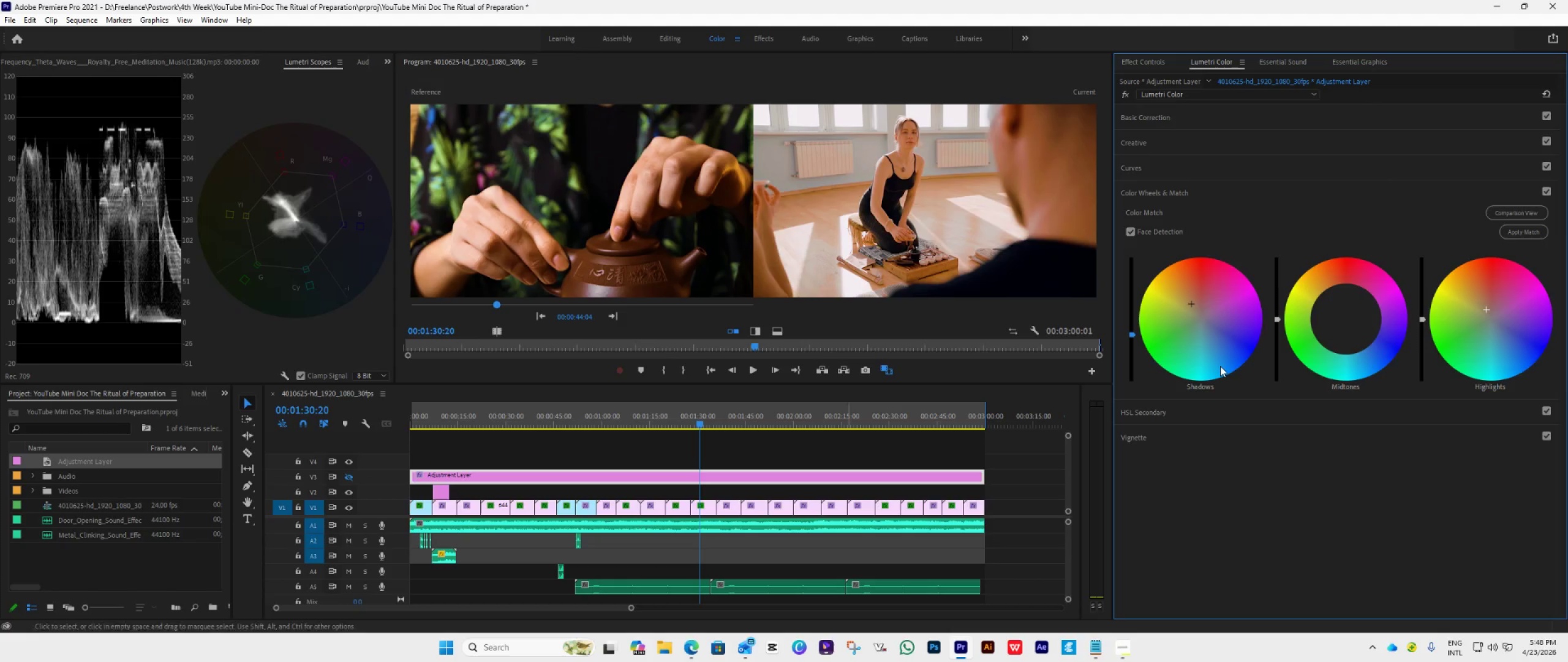 
double_click([1216, 354])
 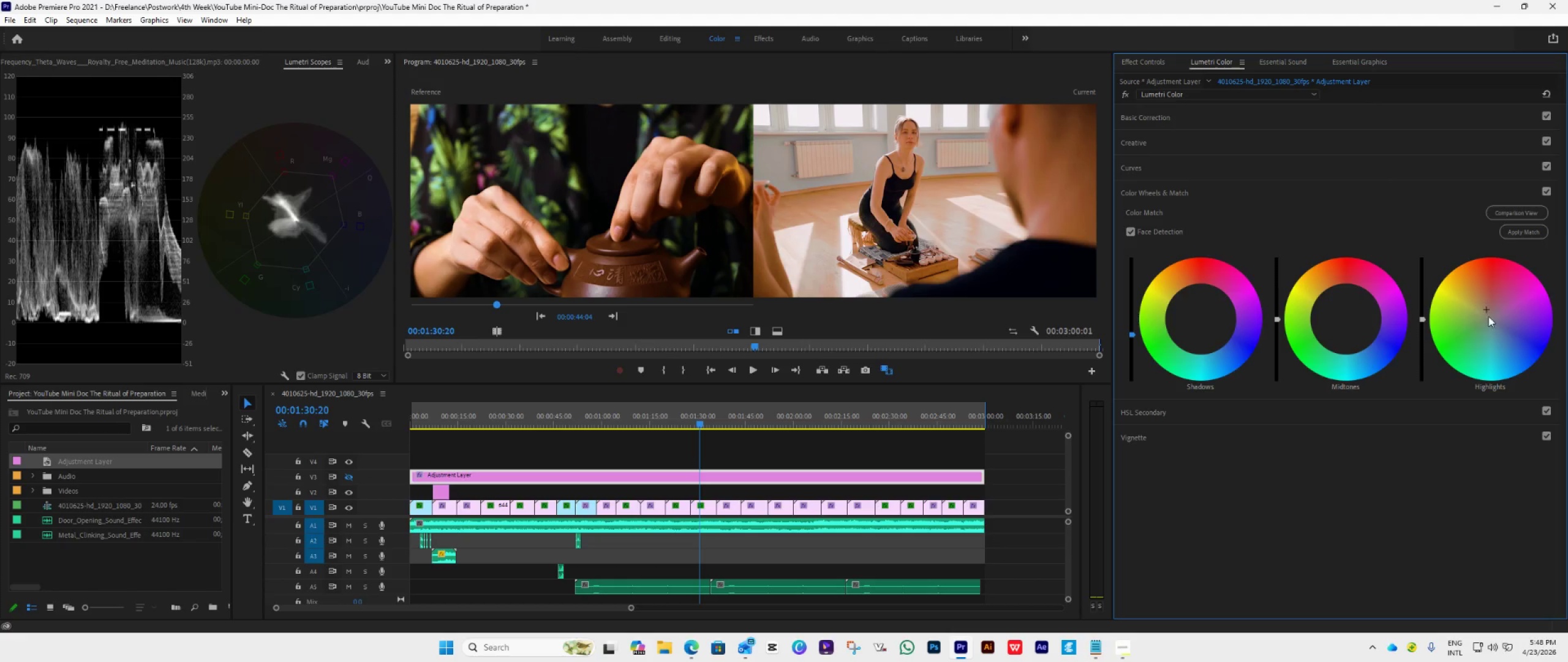 
double_click([1491, 317])
 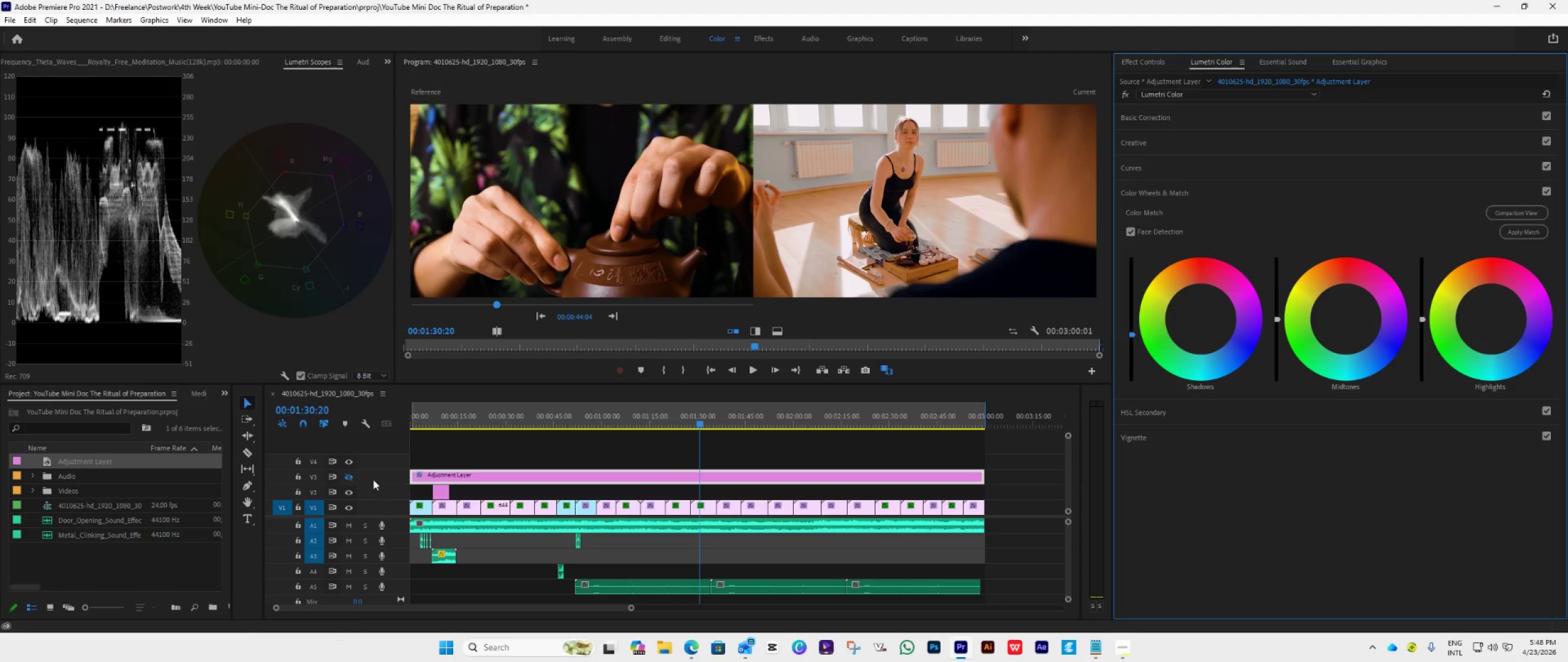 
left_click([347, 477])
 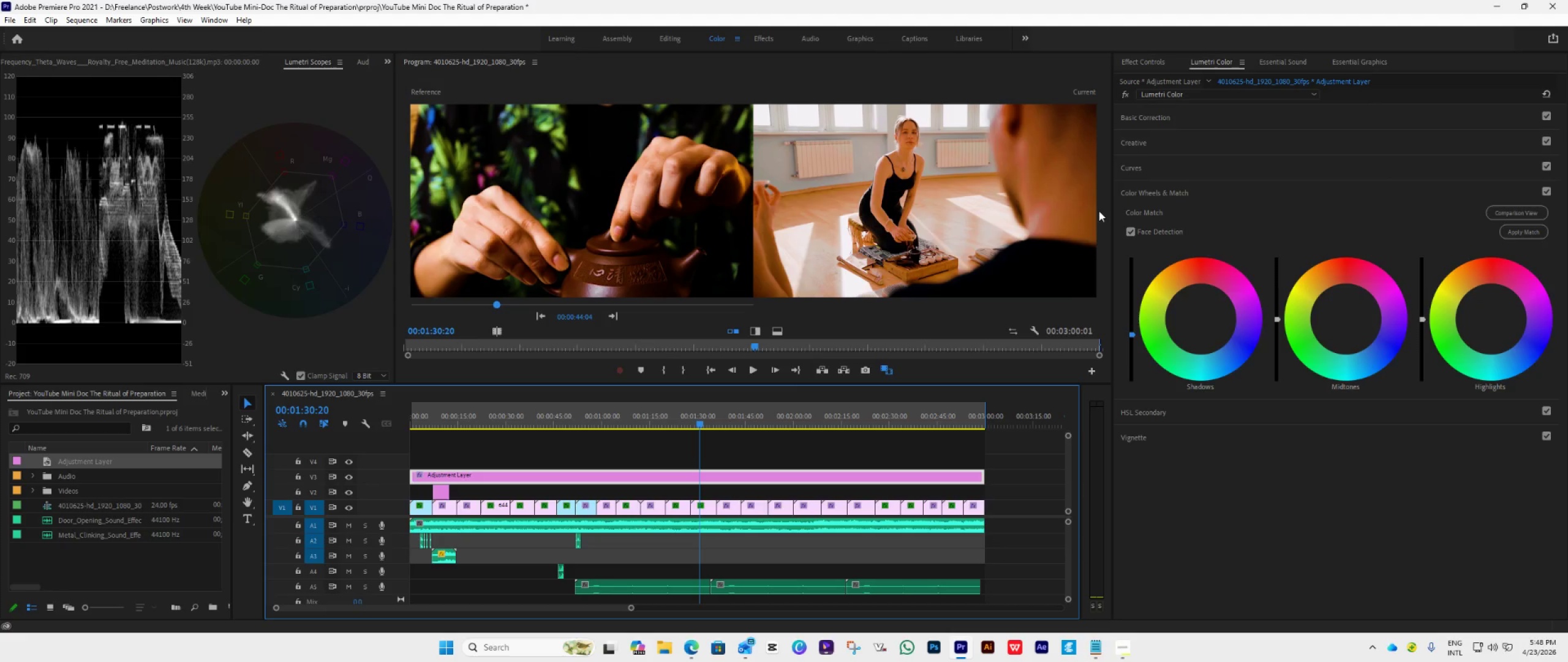 
wait(7.11)
 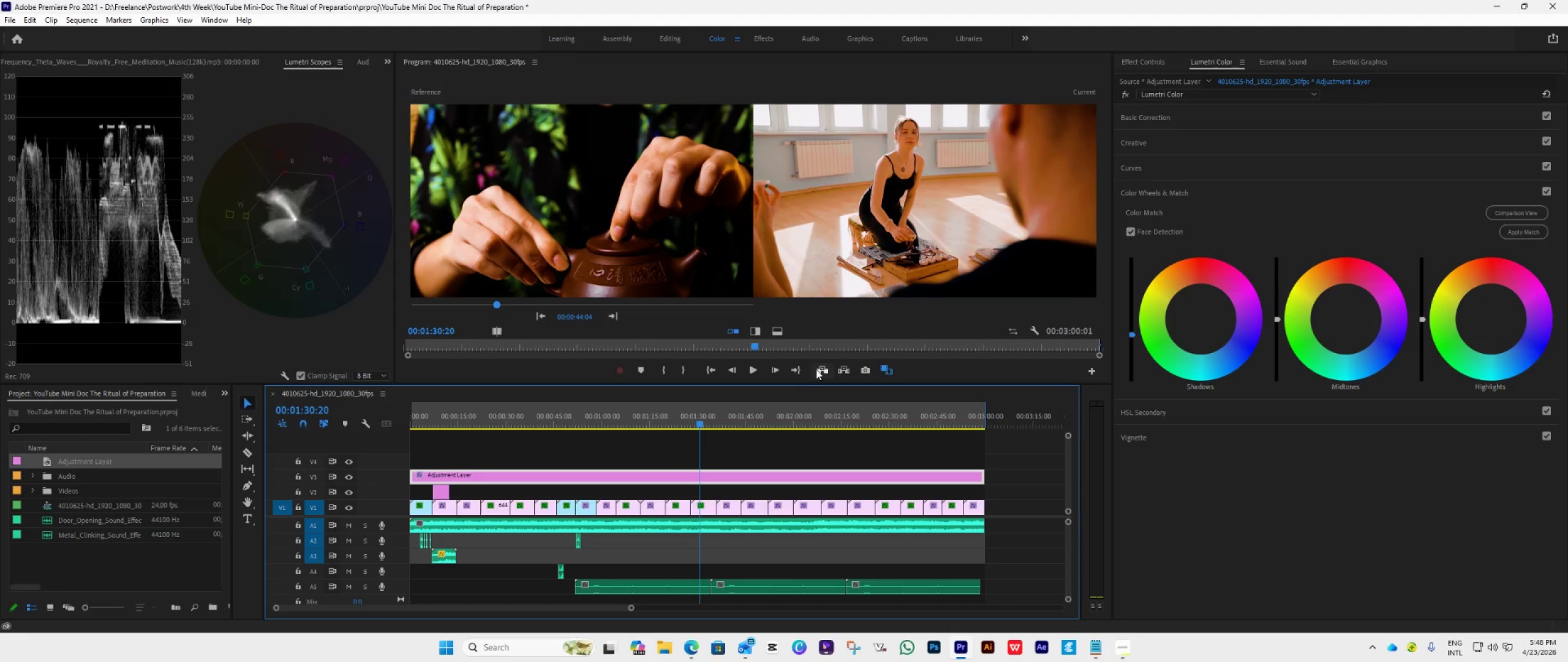 
left_click([1183, 165])
 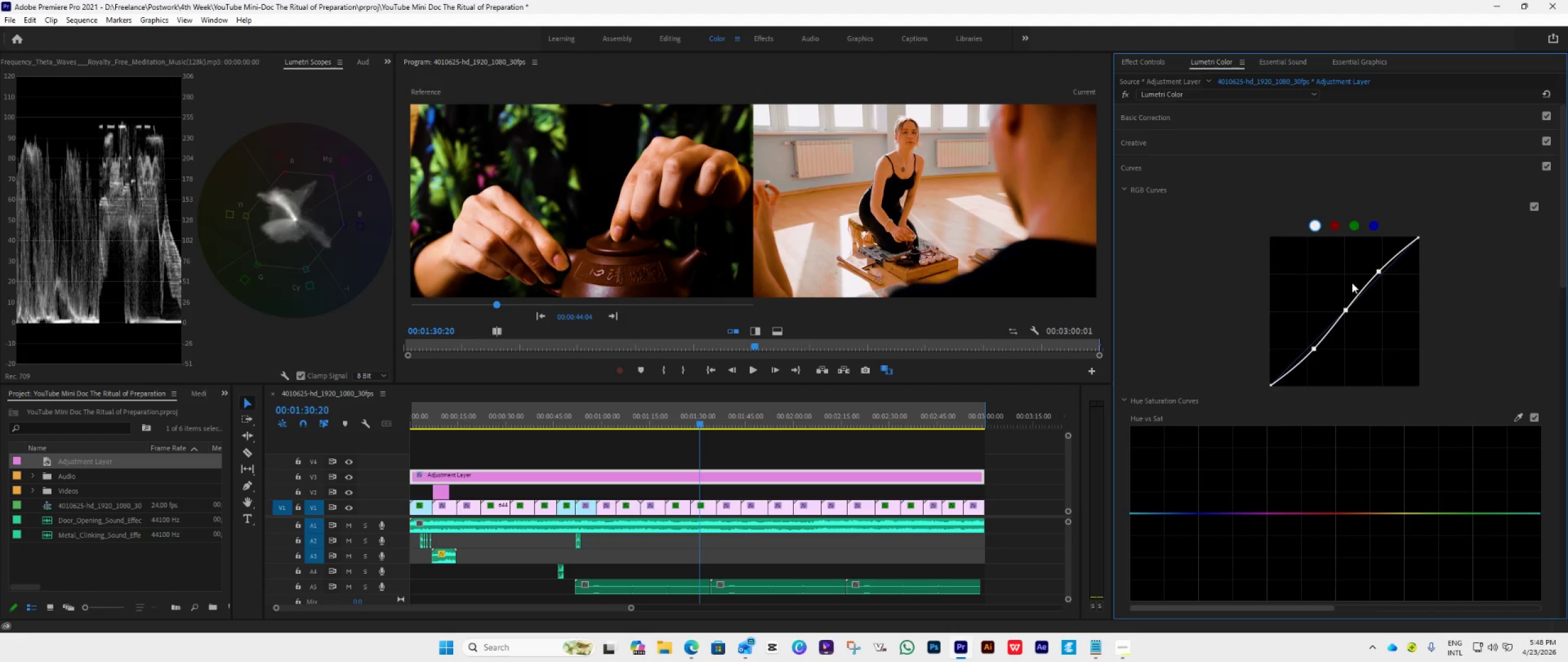 
double_click([1352, 283])
 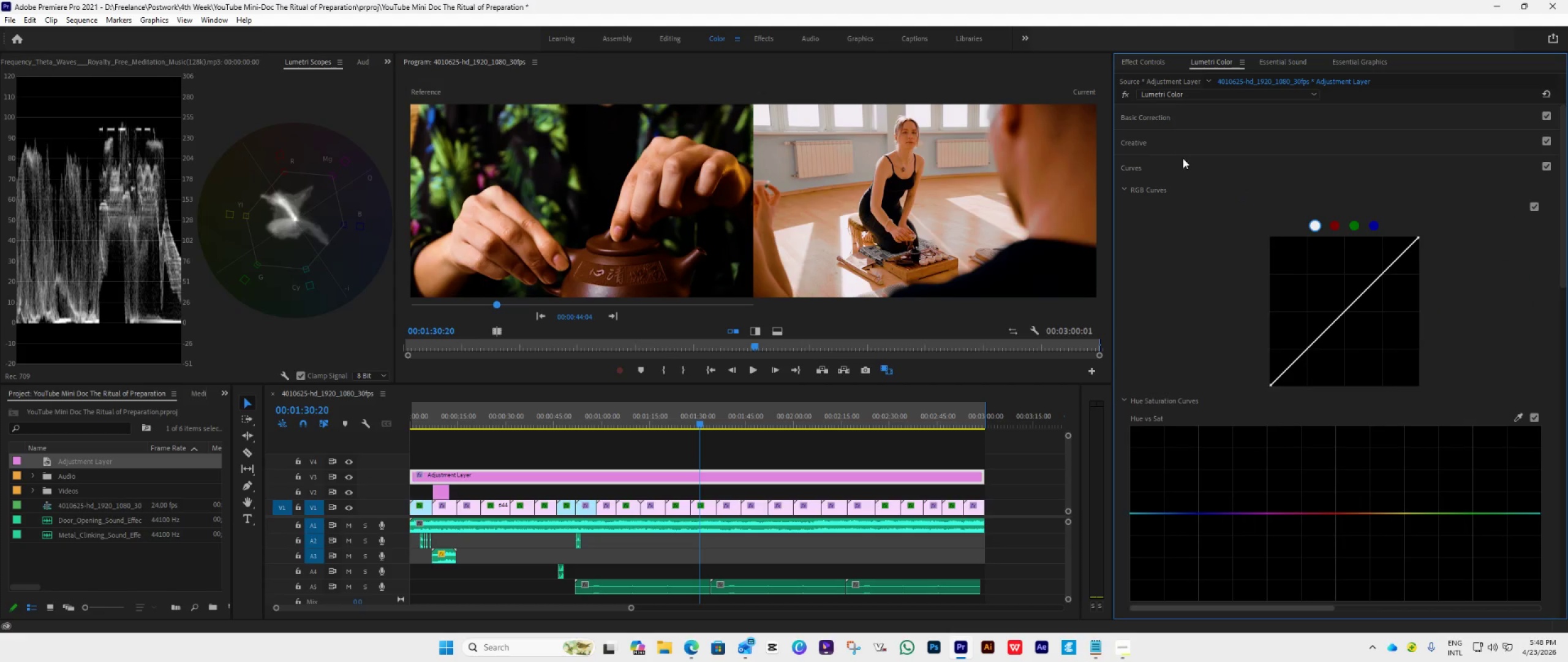 
left_click([1183, 168])
 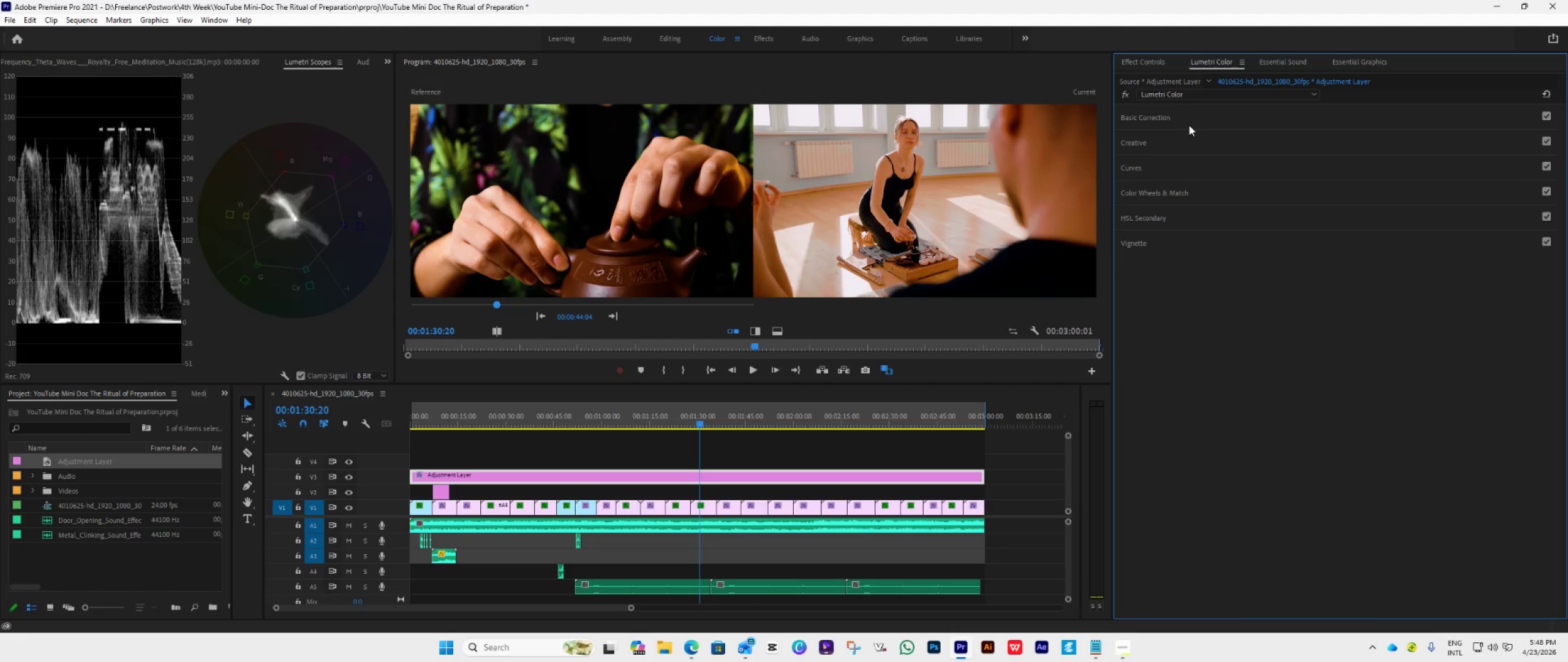 
left_click([1194, 117])
 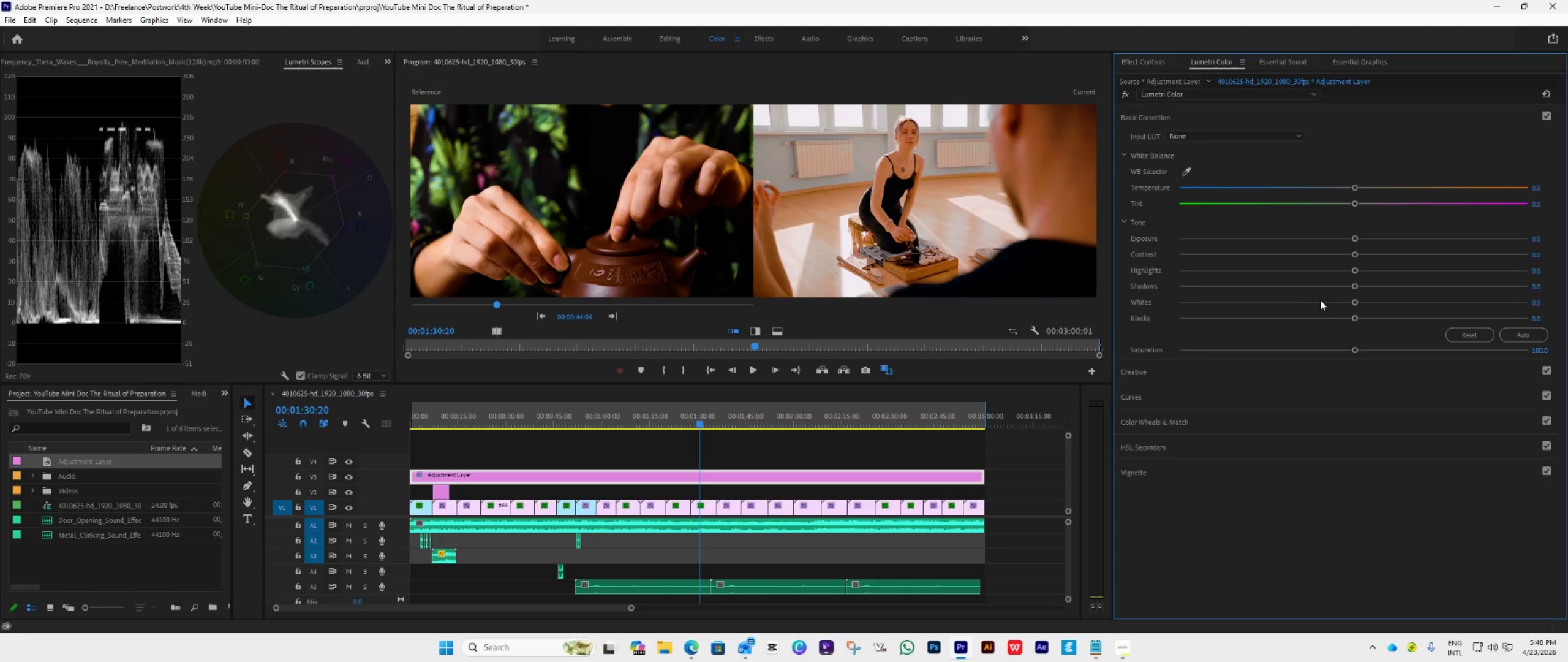 
wait(8.45)
 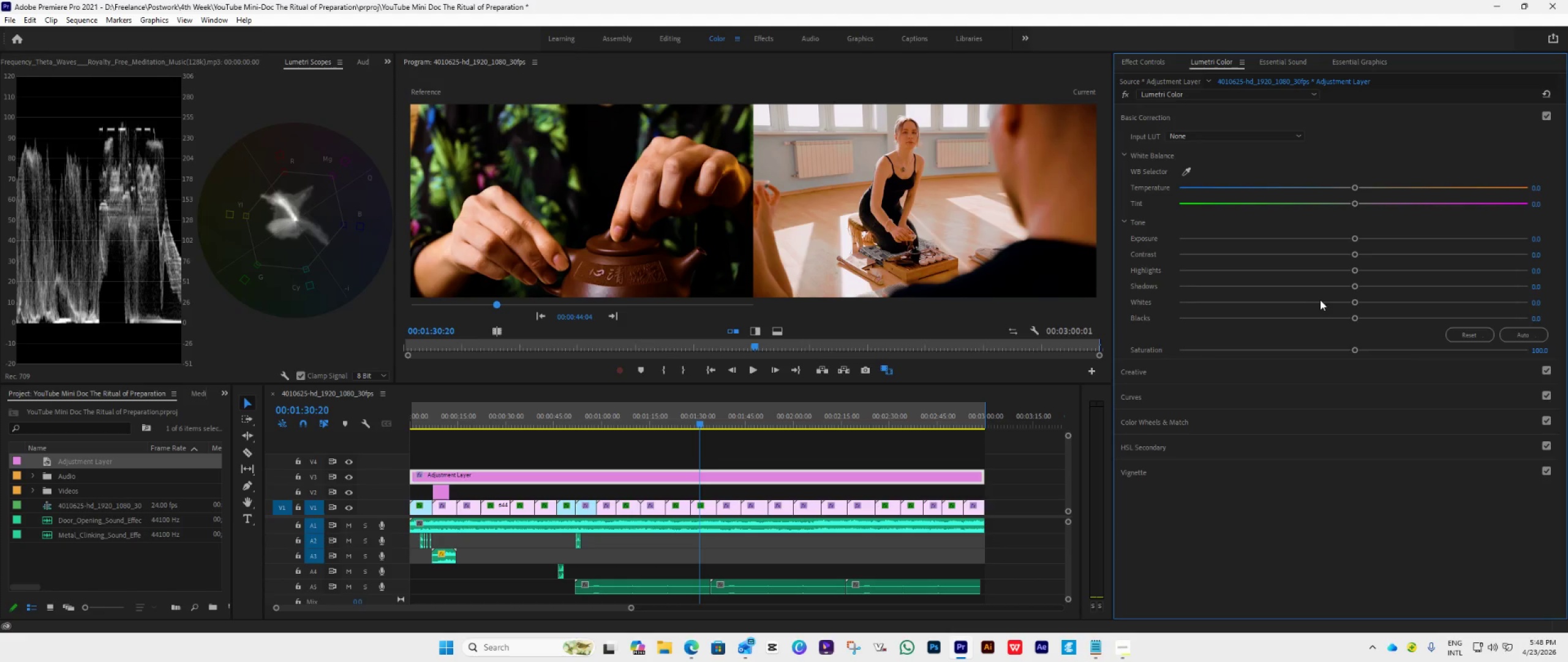 
left_click([1178, 119])
 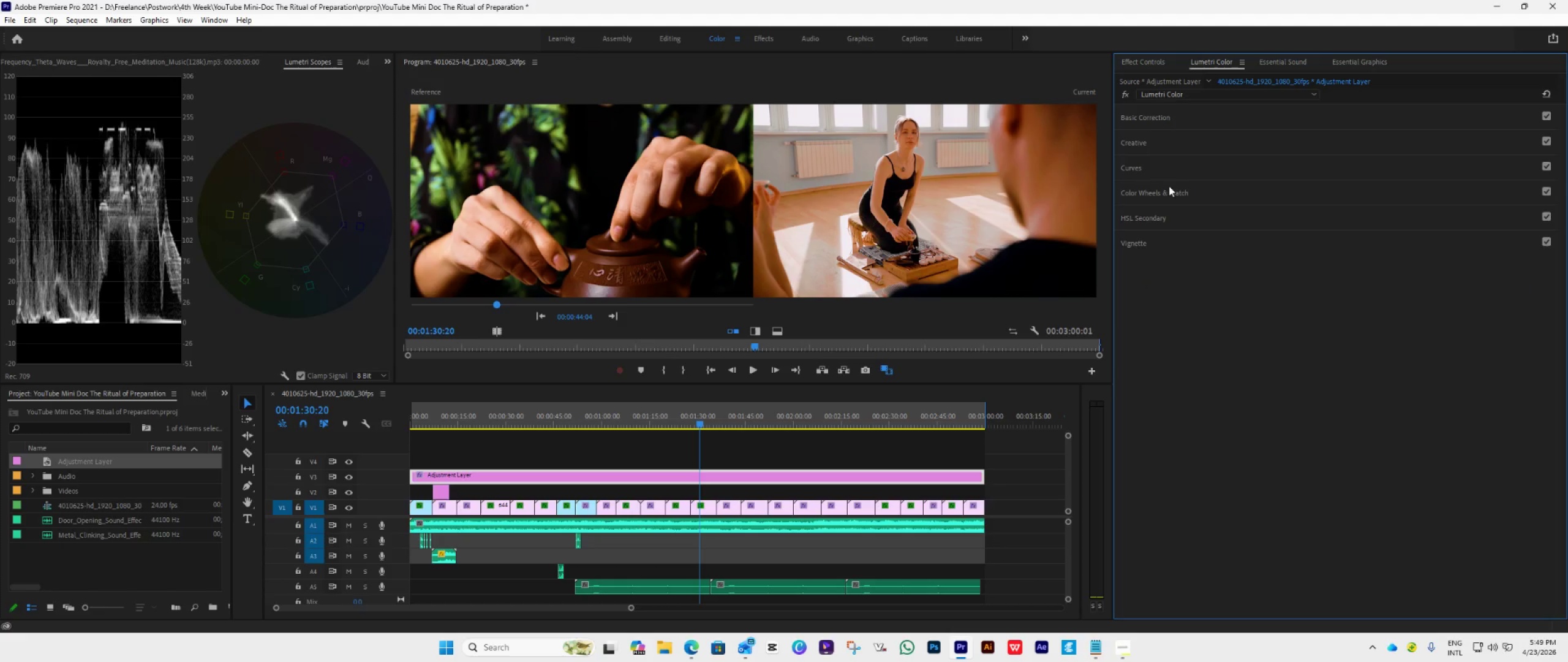 
left_click([1182, 187])
 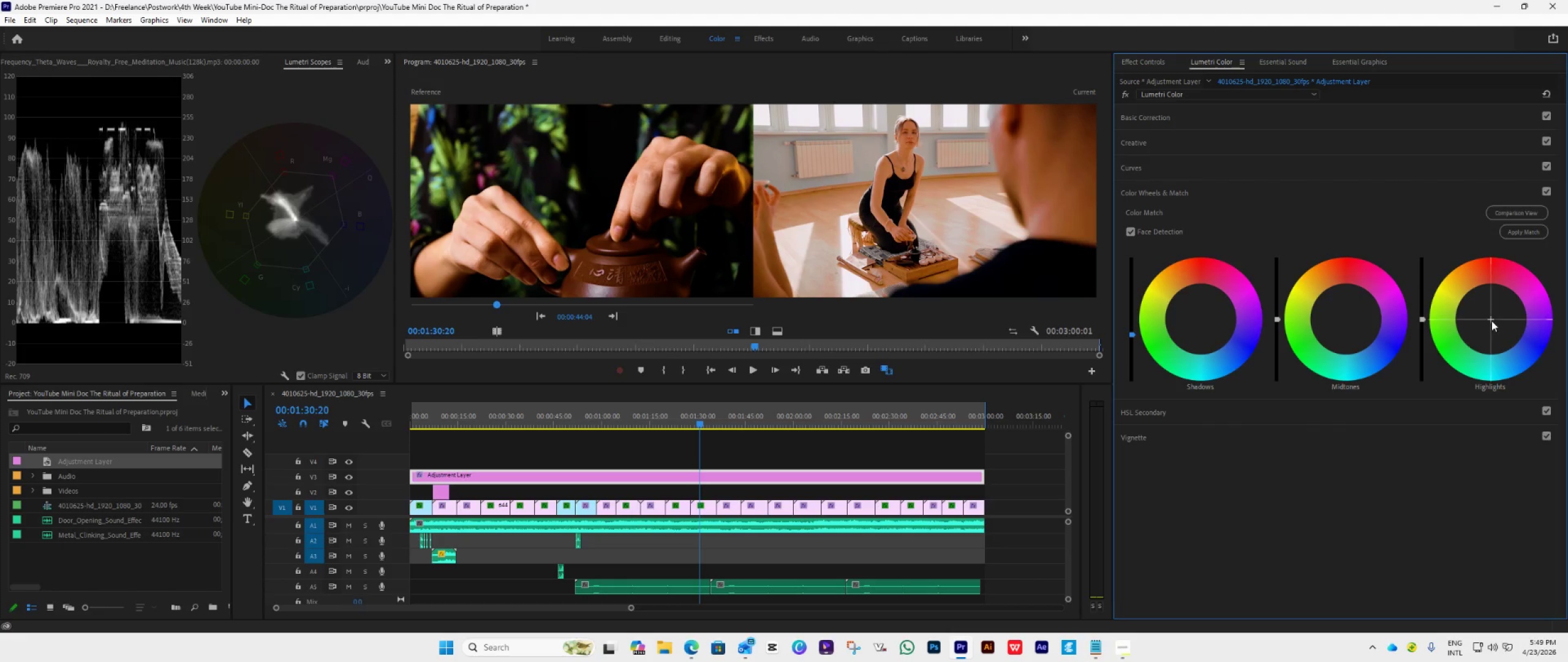 
left_click_drag(start_coordinate=[1491, 321], to_coordinate=[1552, 382])
 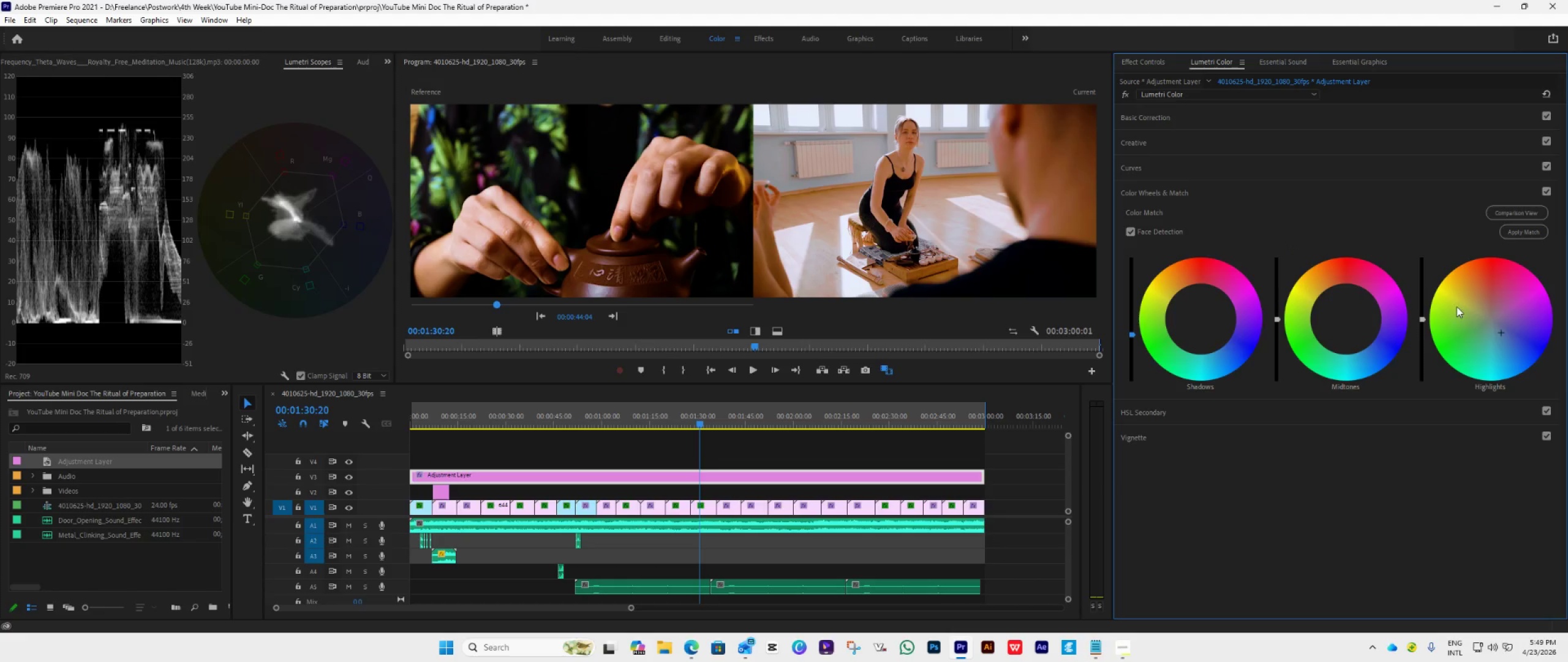 
left_click_drag(start_coordinate=[1502, 331], to_coordinate=[1512, 346])
 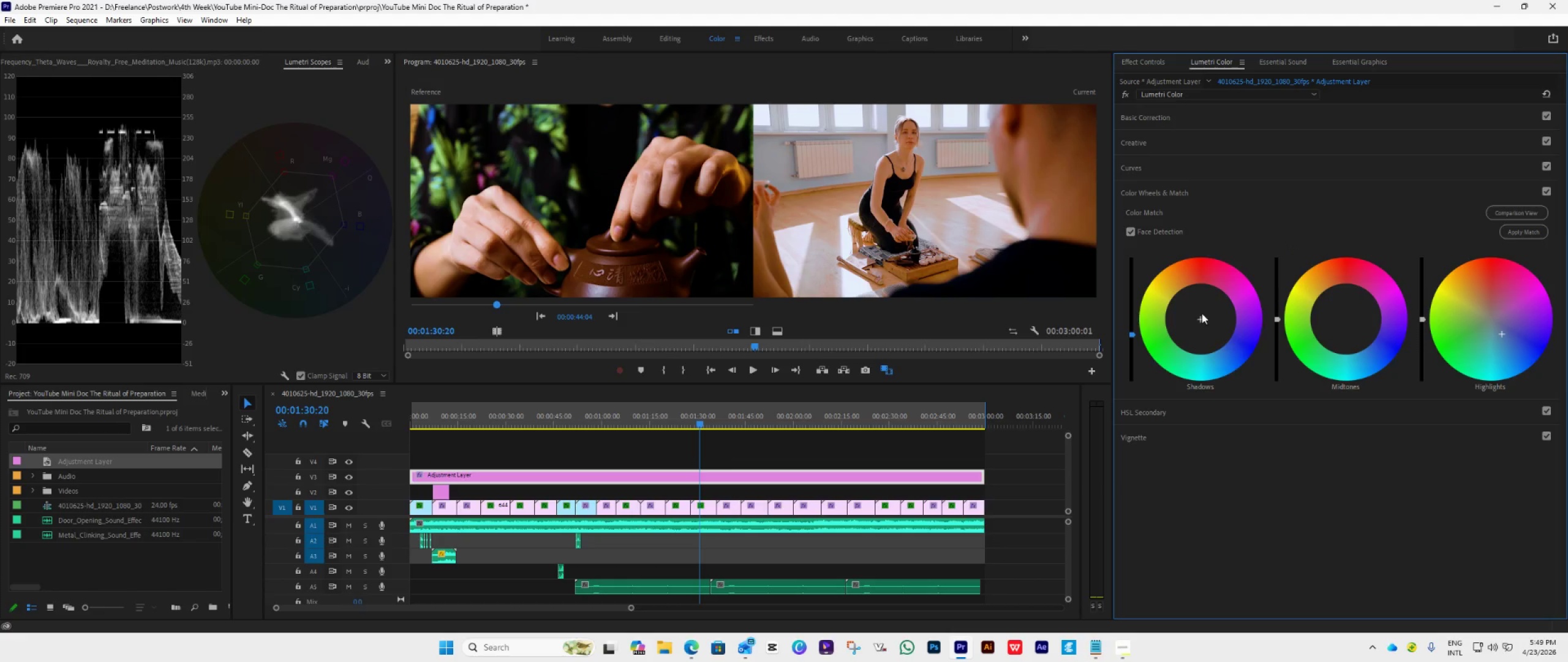 
left_click_drag(start_coordinate=[1200, 318], to_coordinate=[1153, 135])
 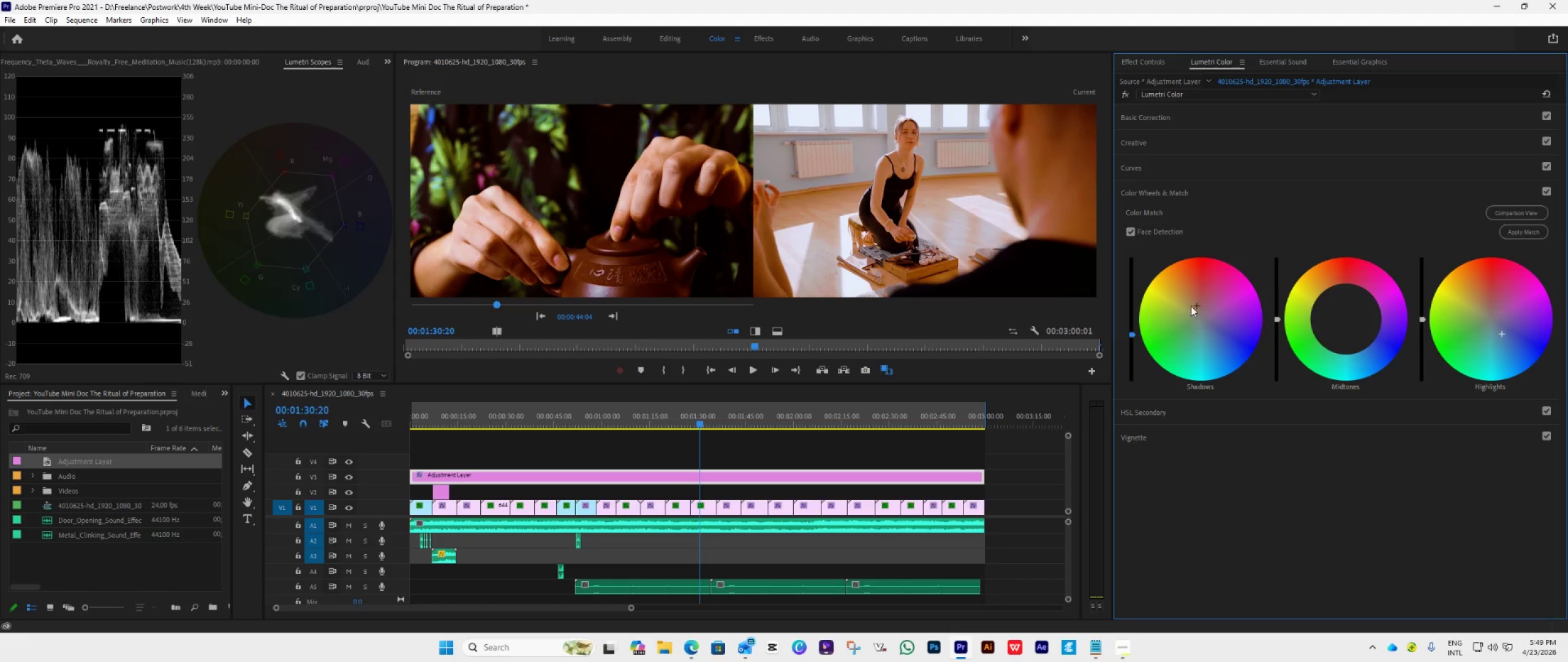 
left_click_drag(start_coordinate=[1197, 303], to_coordinate=[1212, 382])
 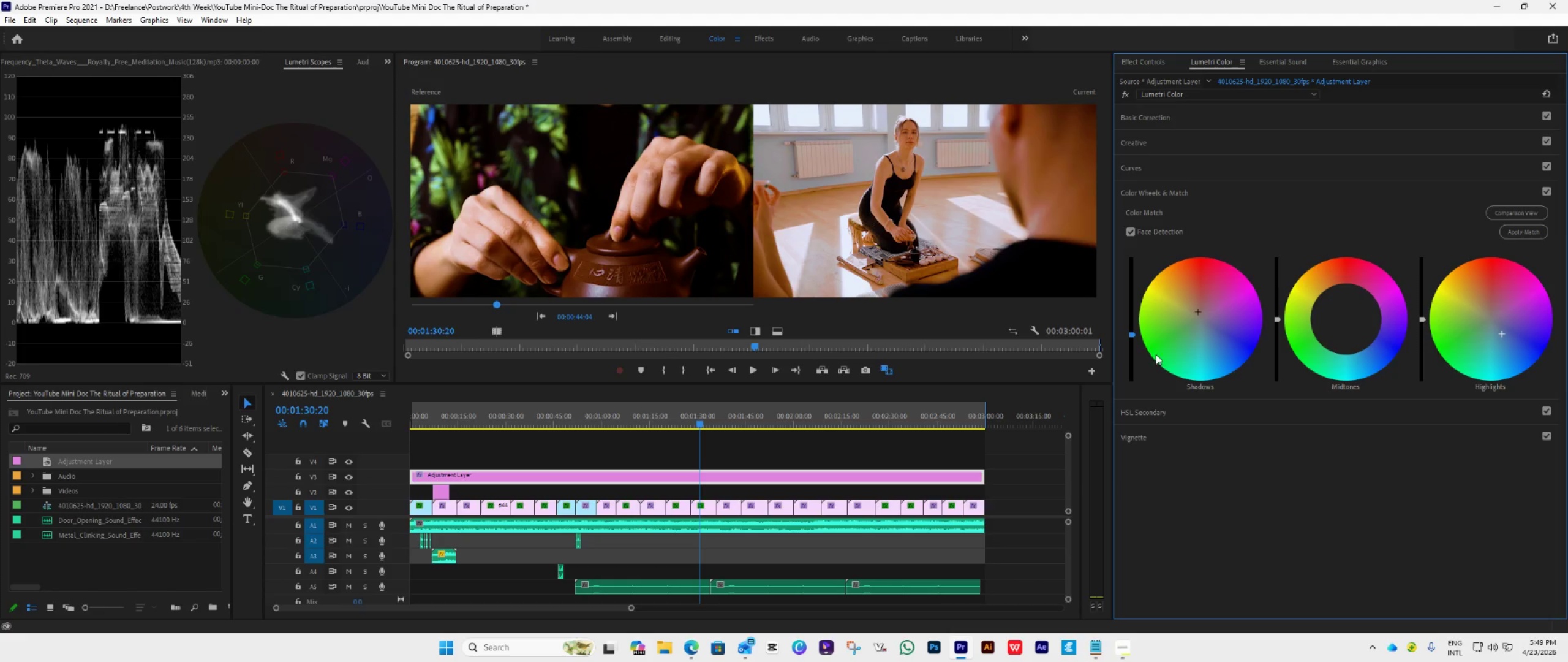 
left_click_drag(start_coordinate=[1130, 335], to_coordinate=[1128, 414])
 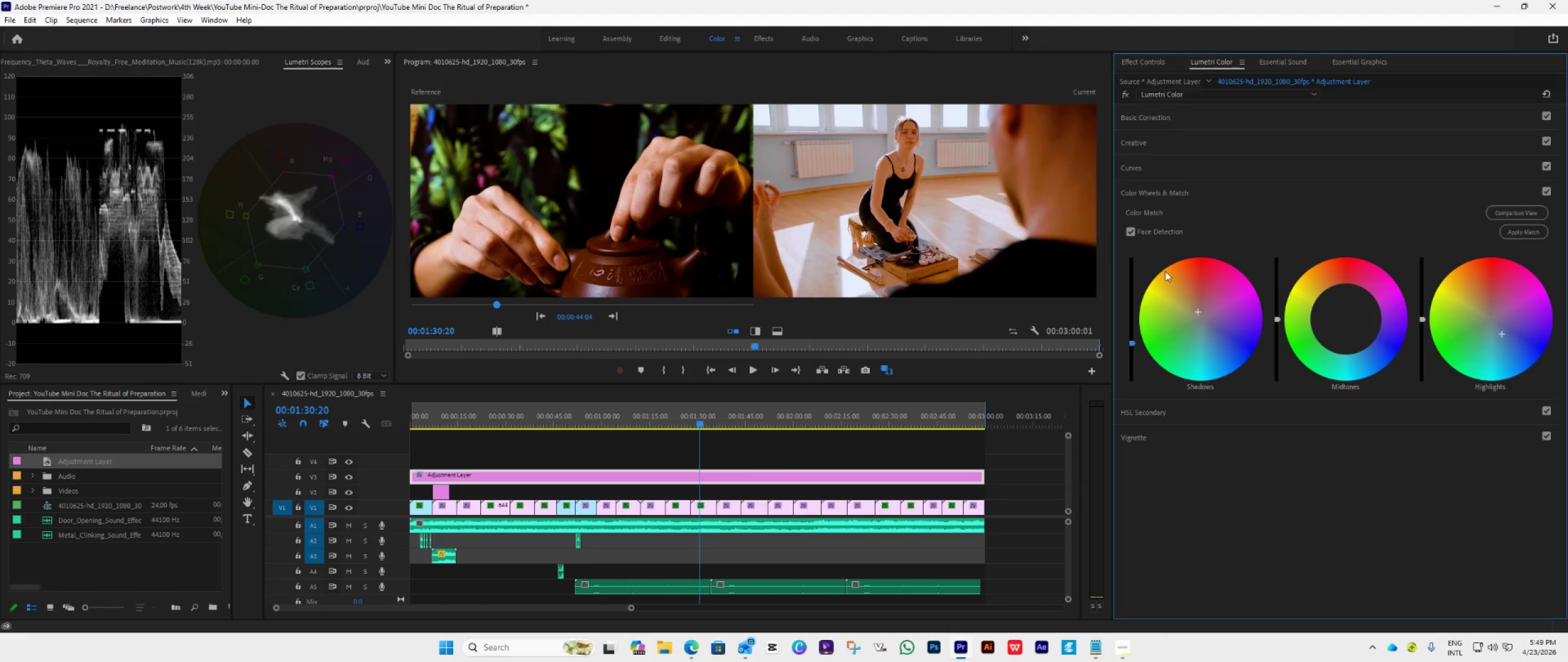 
left_click_drag(start_coordinate=[1196, 311], to_coordinate=[1211, 322])
 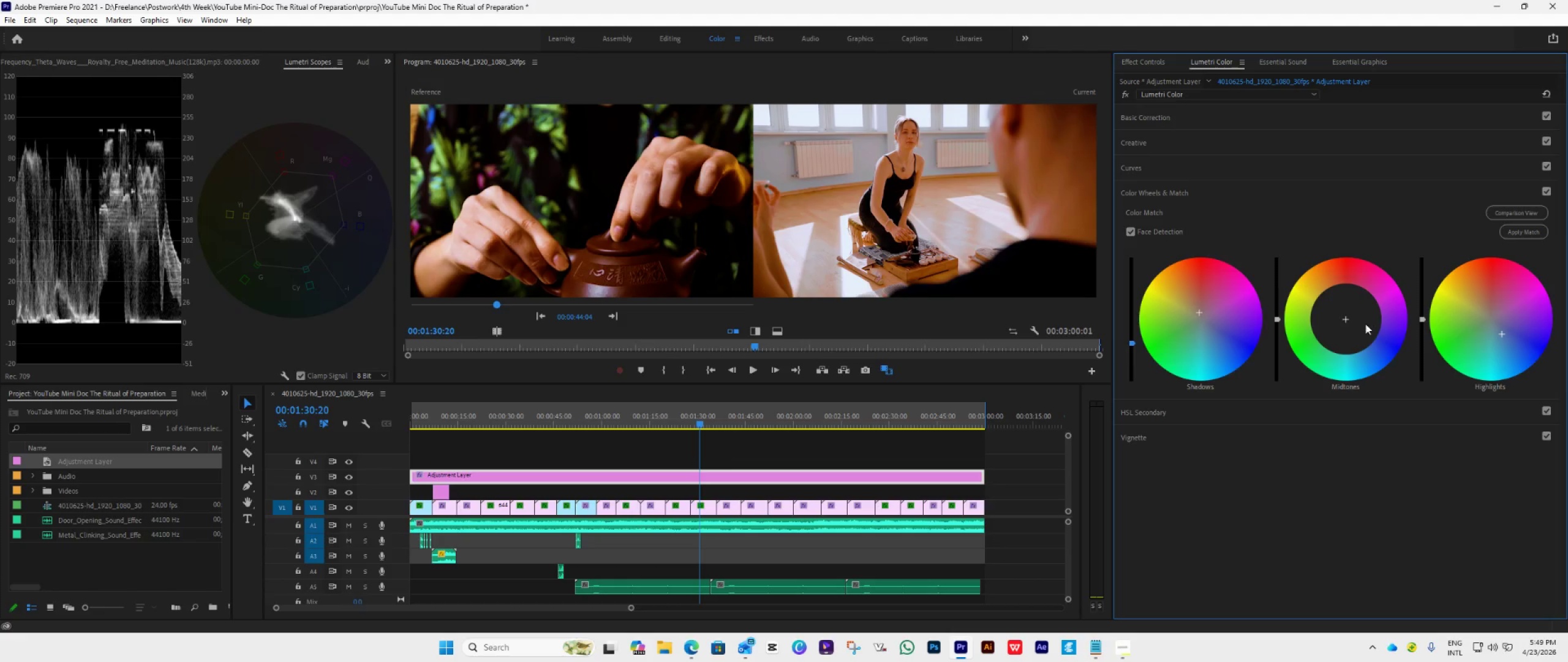 
left_click_drag(start_coordinate=[1345, 319], to_coordinate=[1301, 203])
 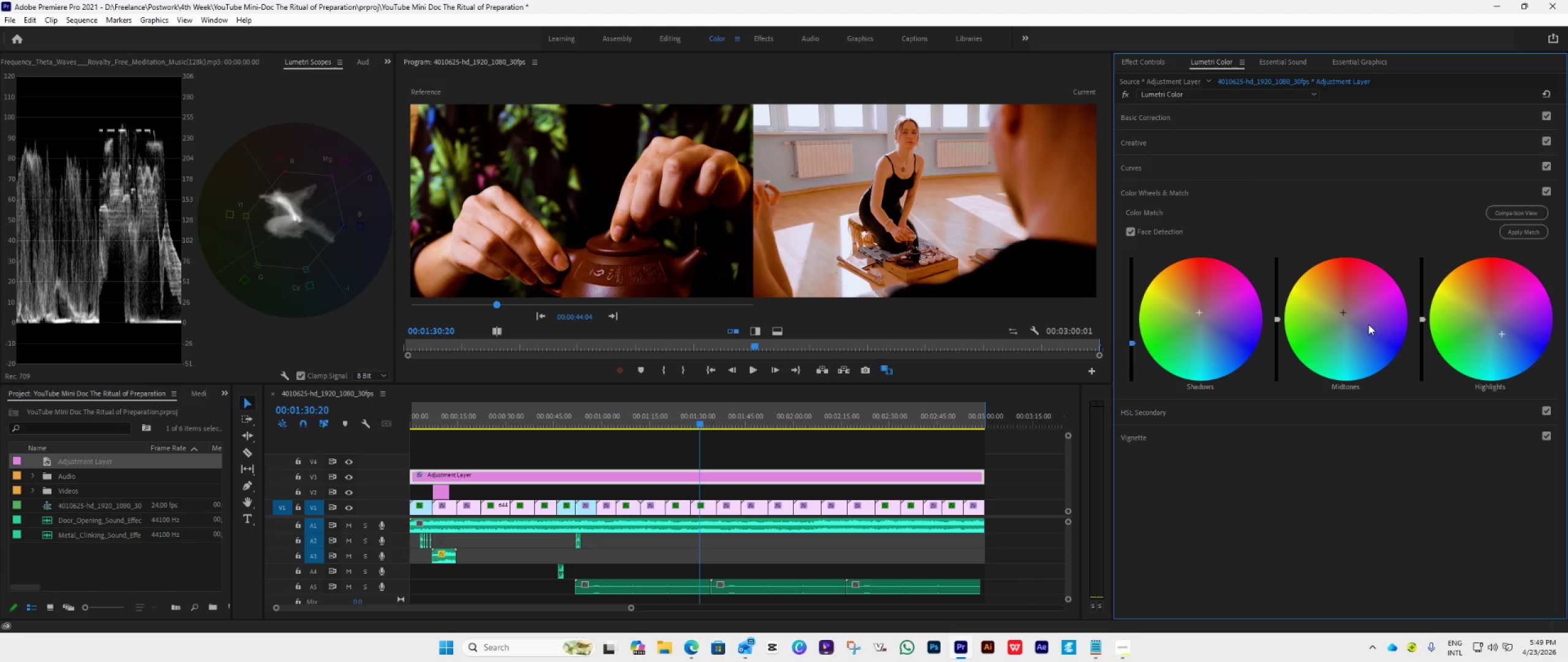 
left_click_drag(start_coordinate=[1343, 313], to_coordinate=[1341, 328])
 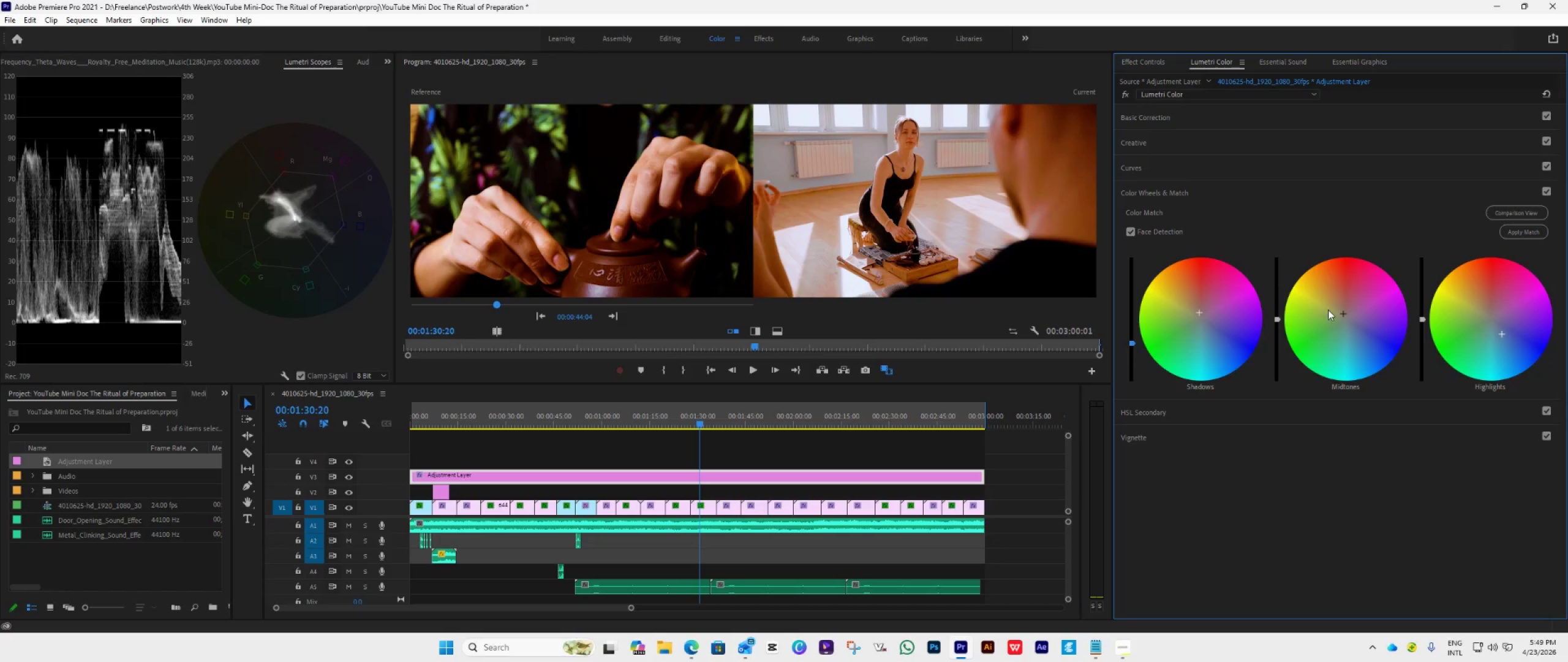 
wait(6.08)
 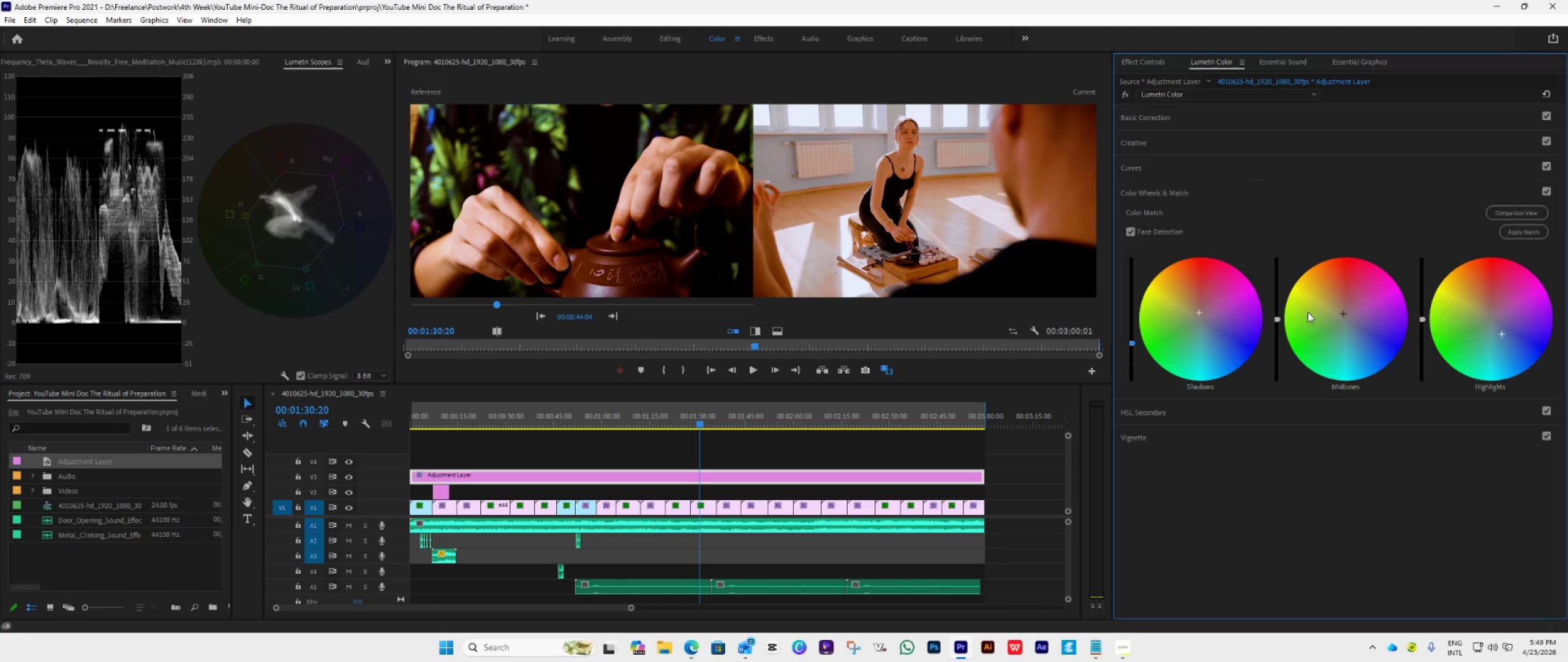 
left_click_drag(start_coordinate=[1344, 315], to_coordinate=[1352, 323])
 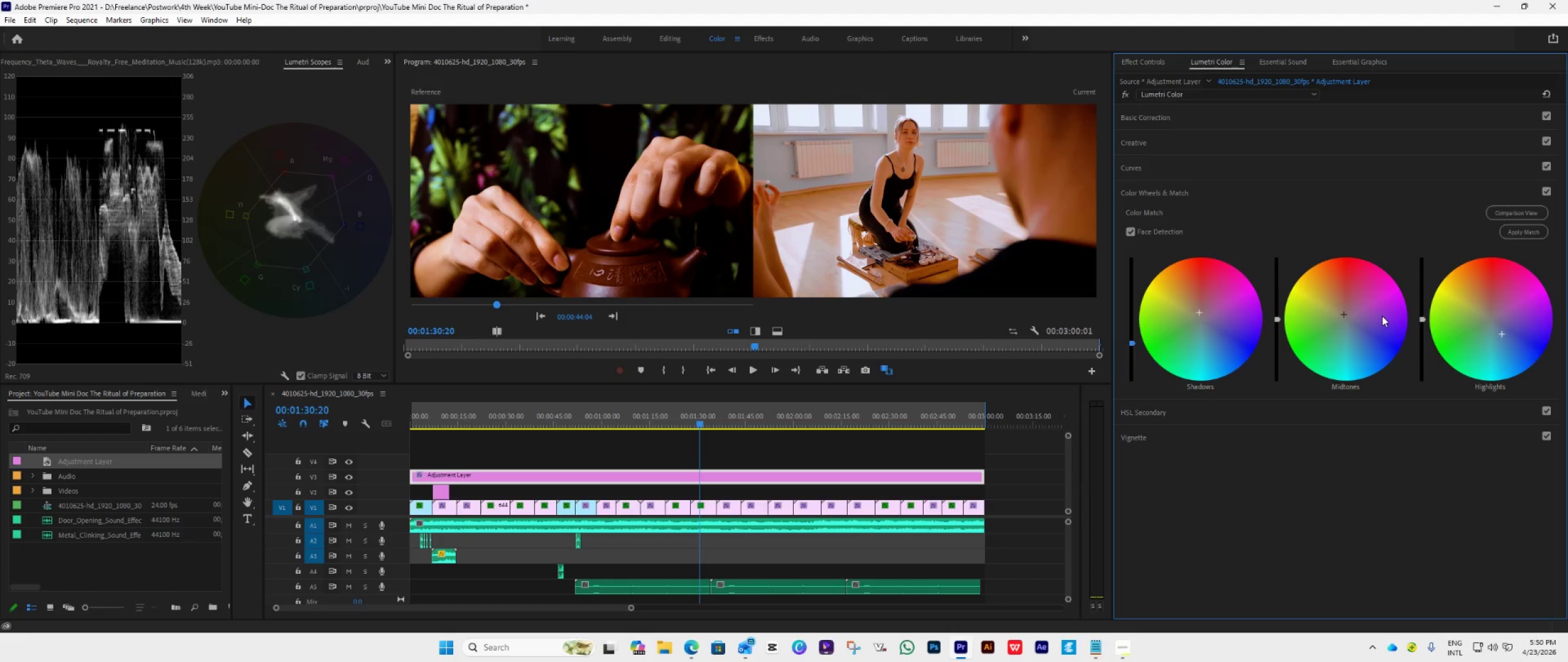 
wait(14.81)
 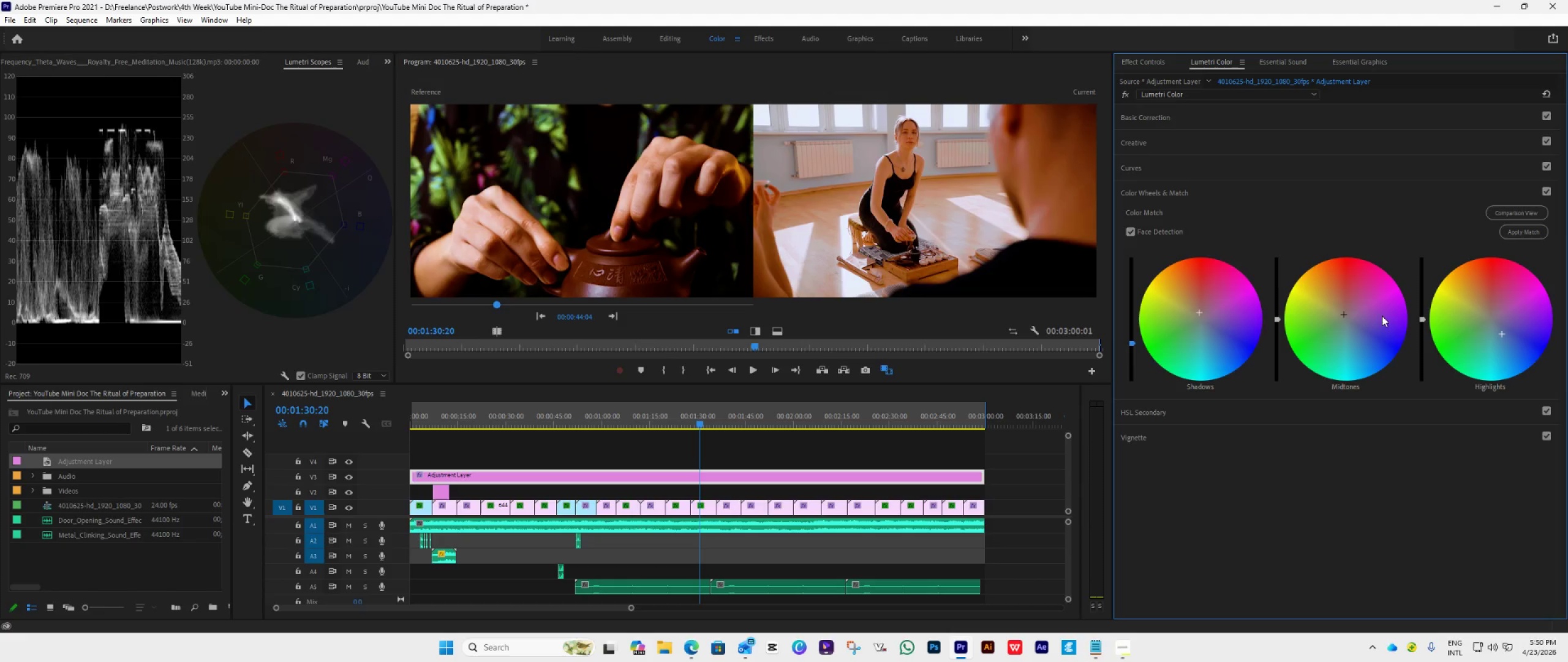 
left_click_drag(start_coordinate=[1345, 316], to_coordinate=[1355, 322])
 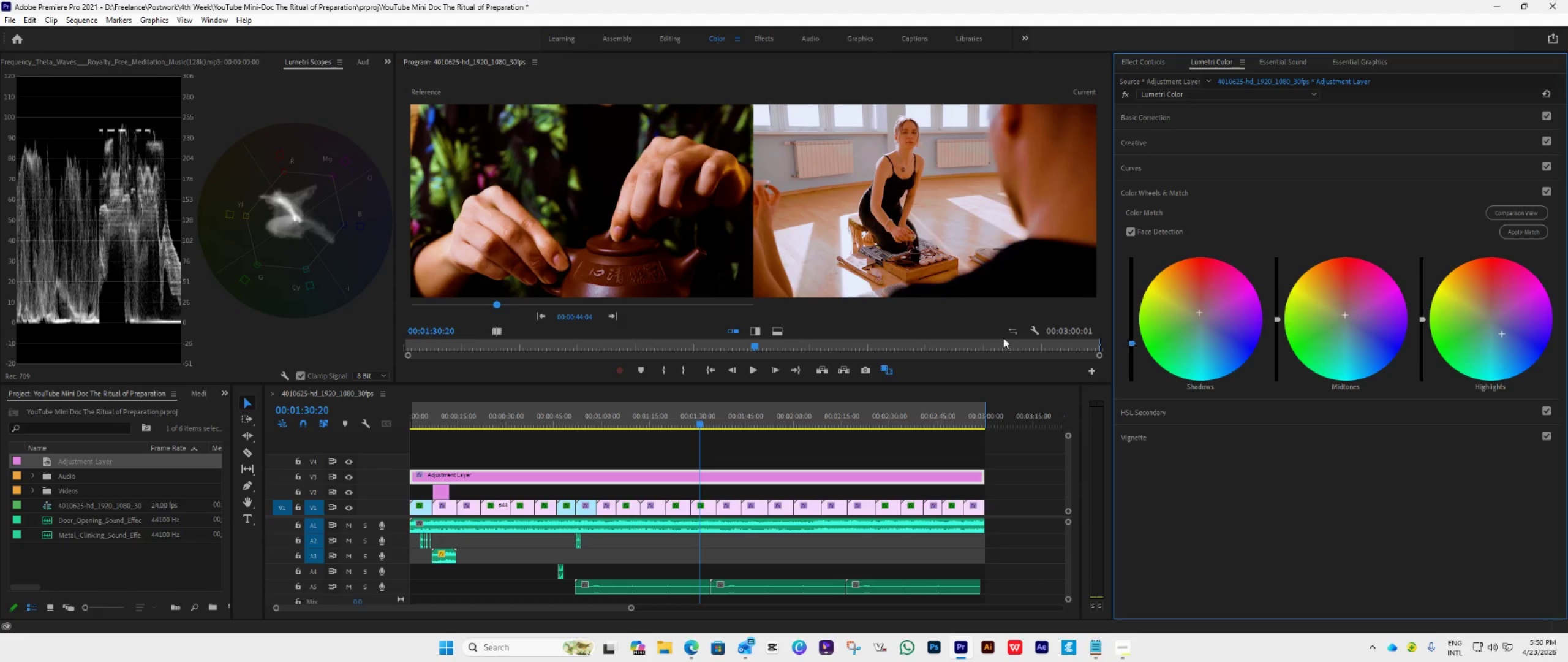 
wait(10.91)
 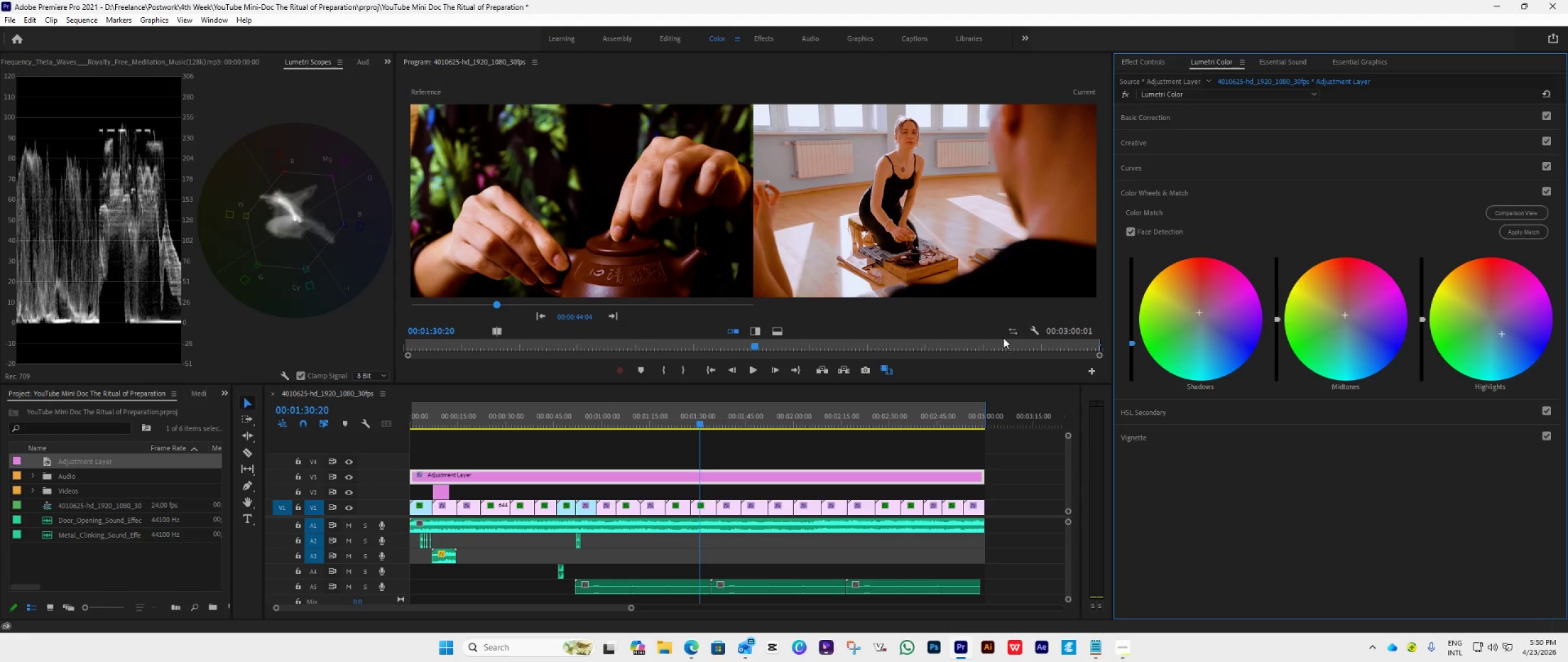 
left_click_drag(start_coordinate=[1199, 311], to_coordinate=[1199, 318])
 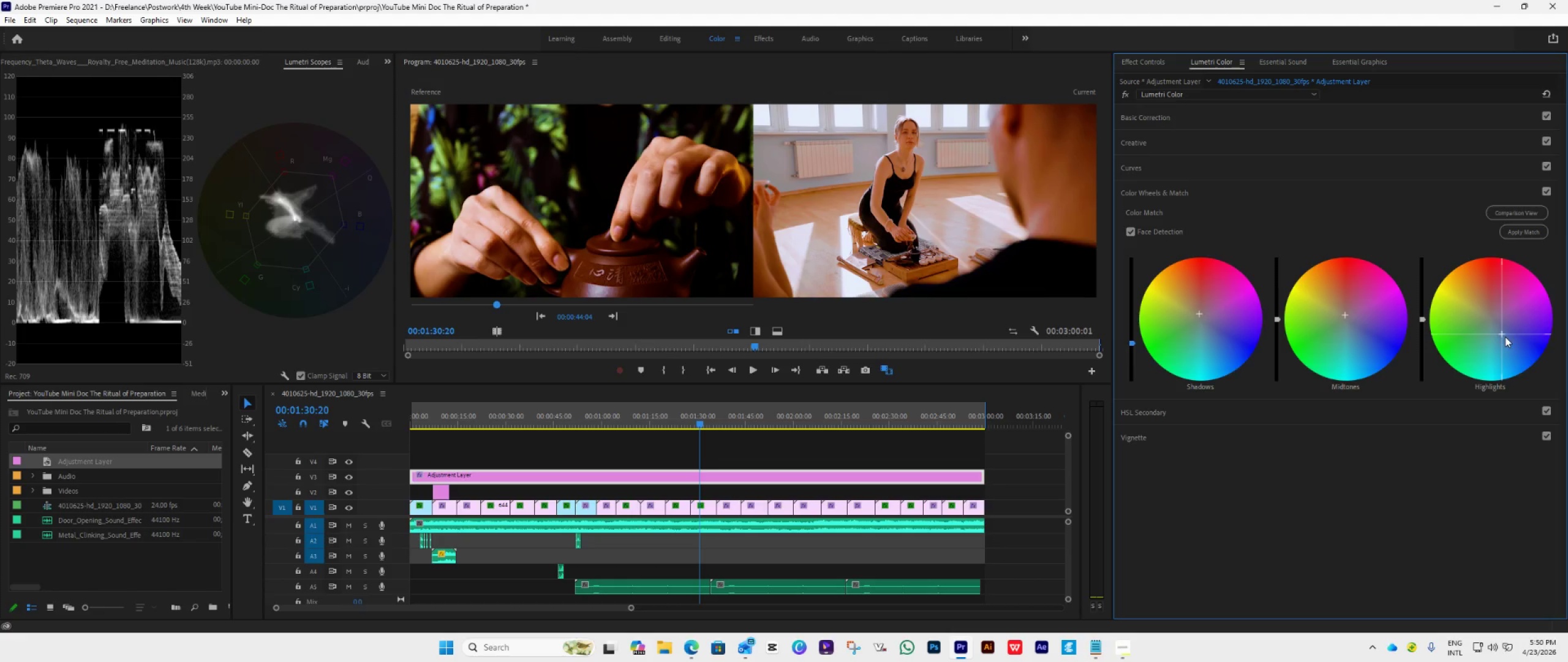 
left_click_drag(start_coordinate=[1505, 337], to_coordinate=[1454, 412])
 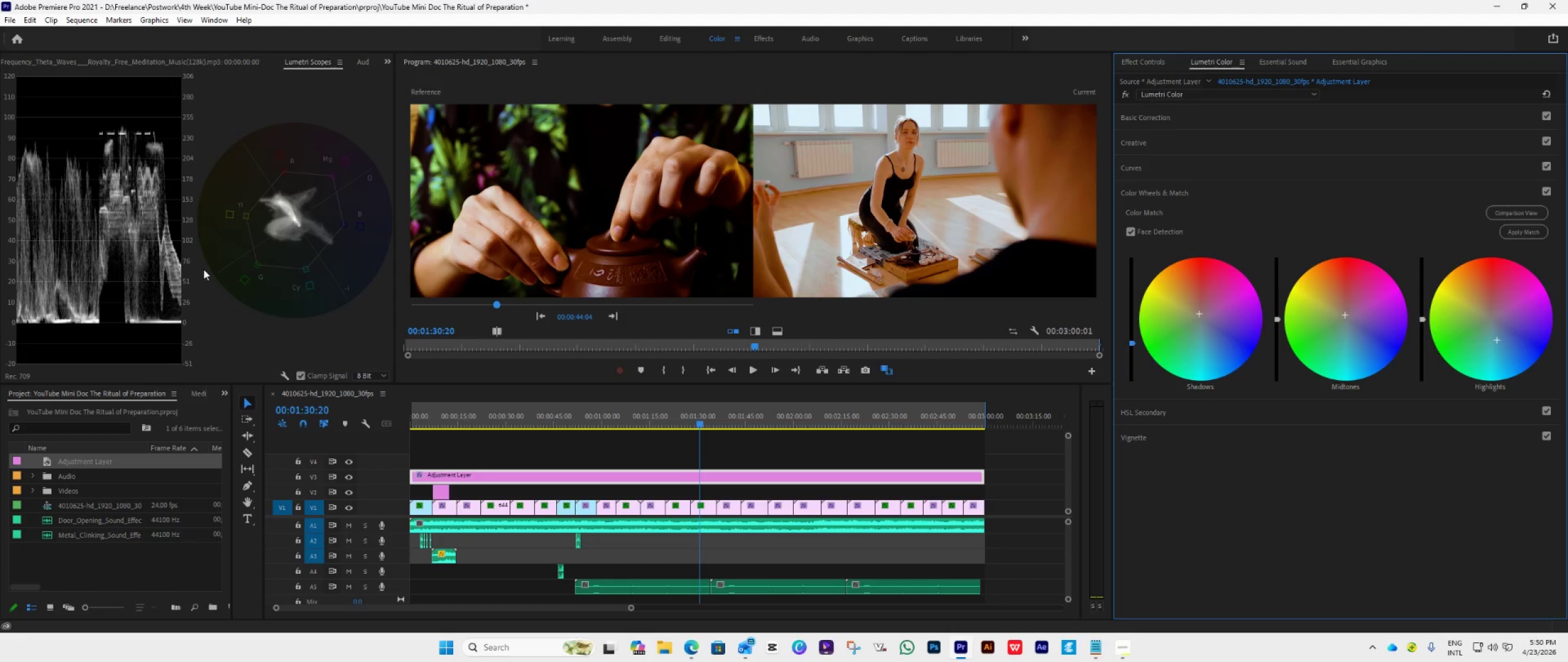 
wait(6.09)
 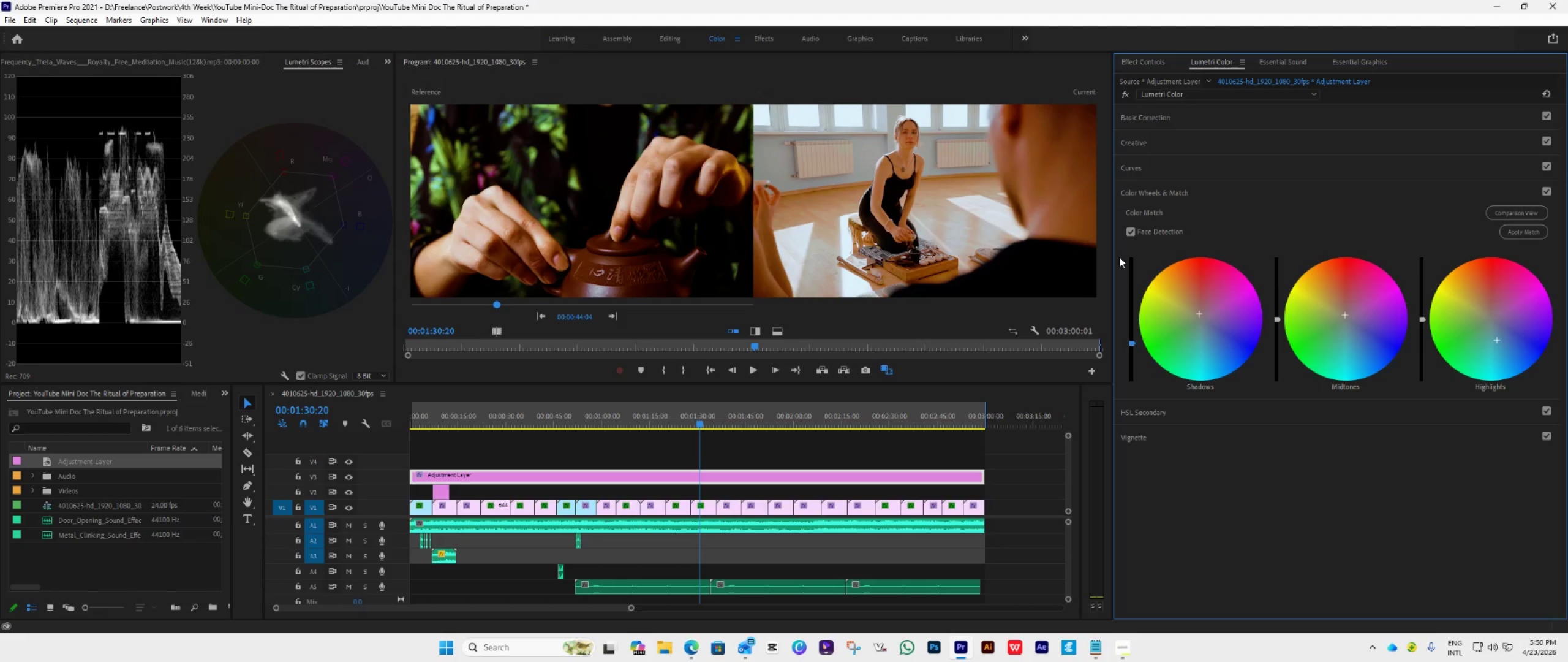 
left_click([1237, 117])
 